 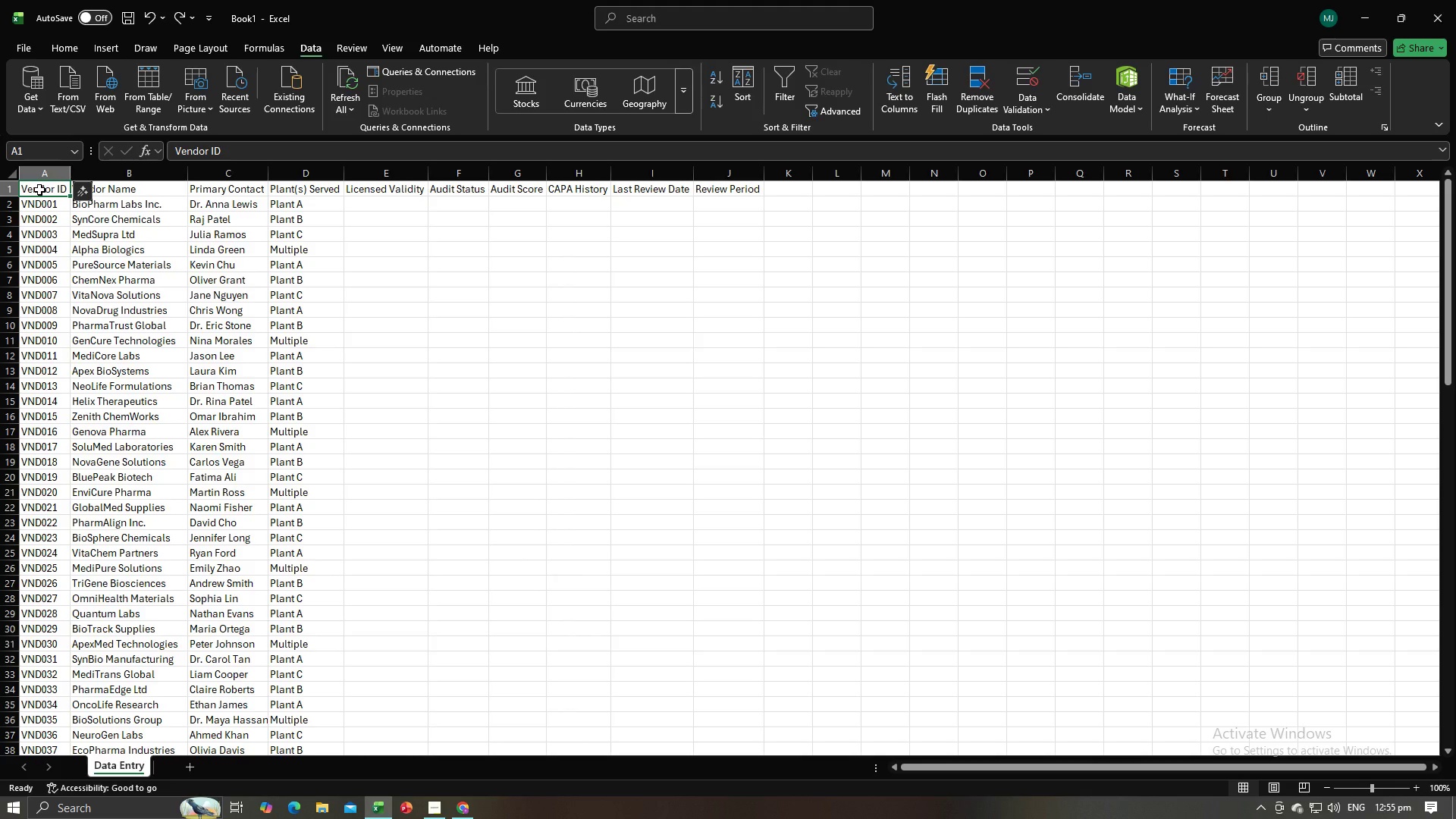 
key(Alt+AltLeft)
 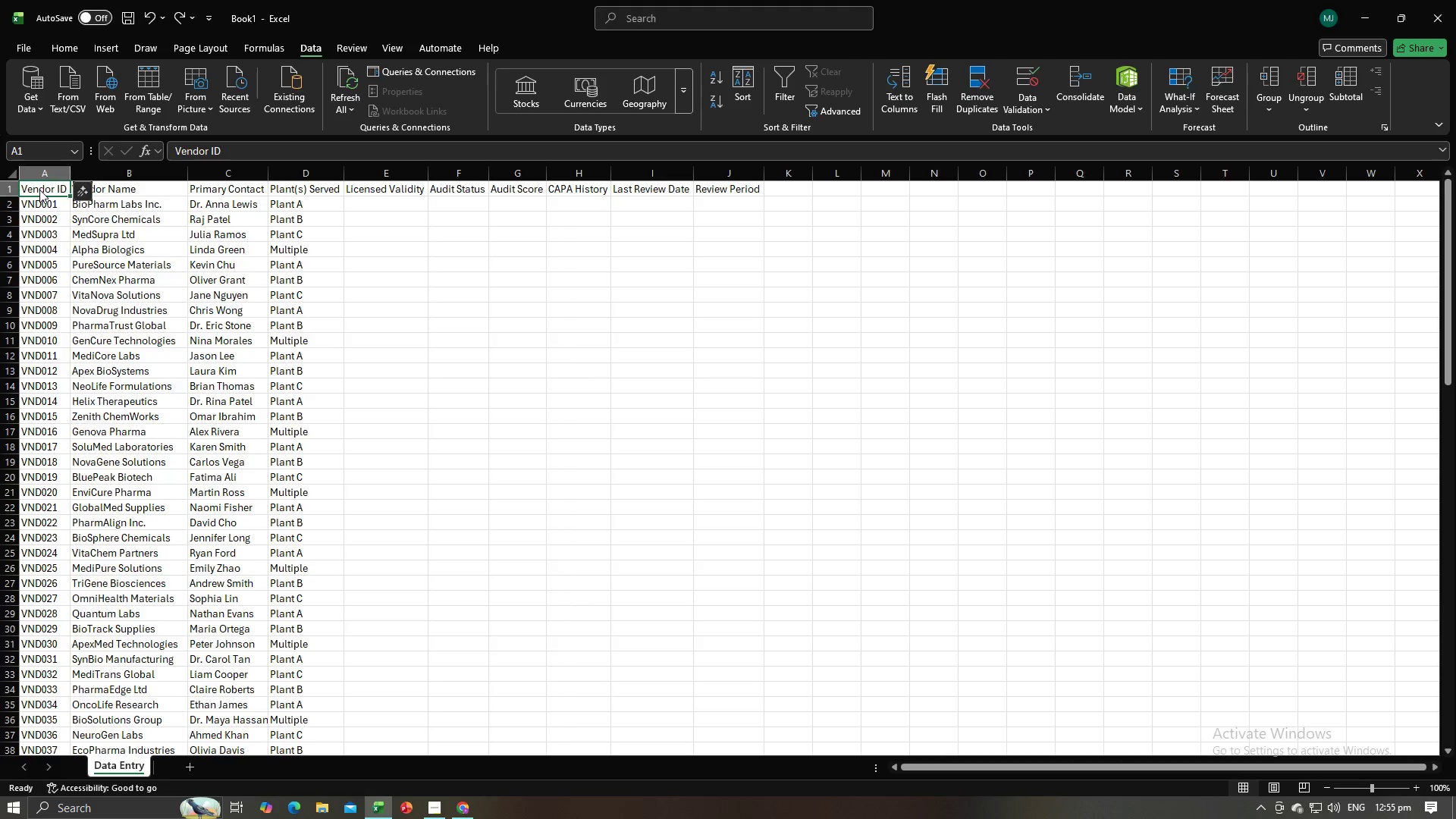 
key(Alt+Tab)
 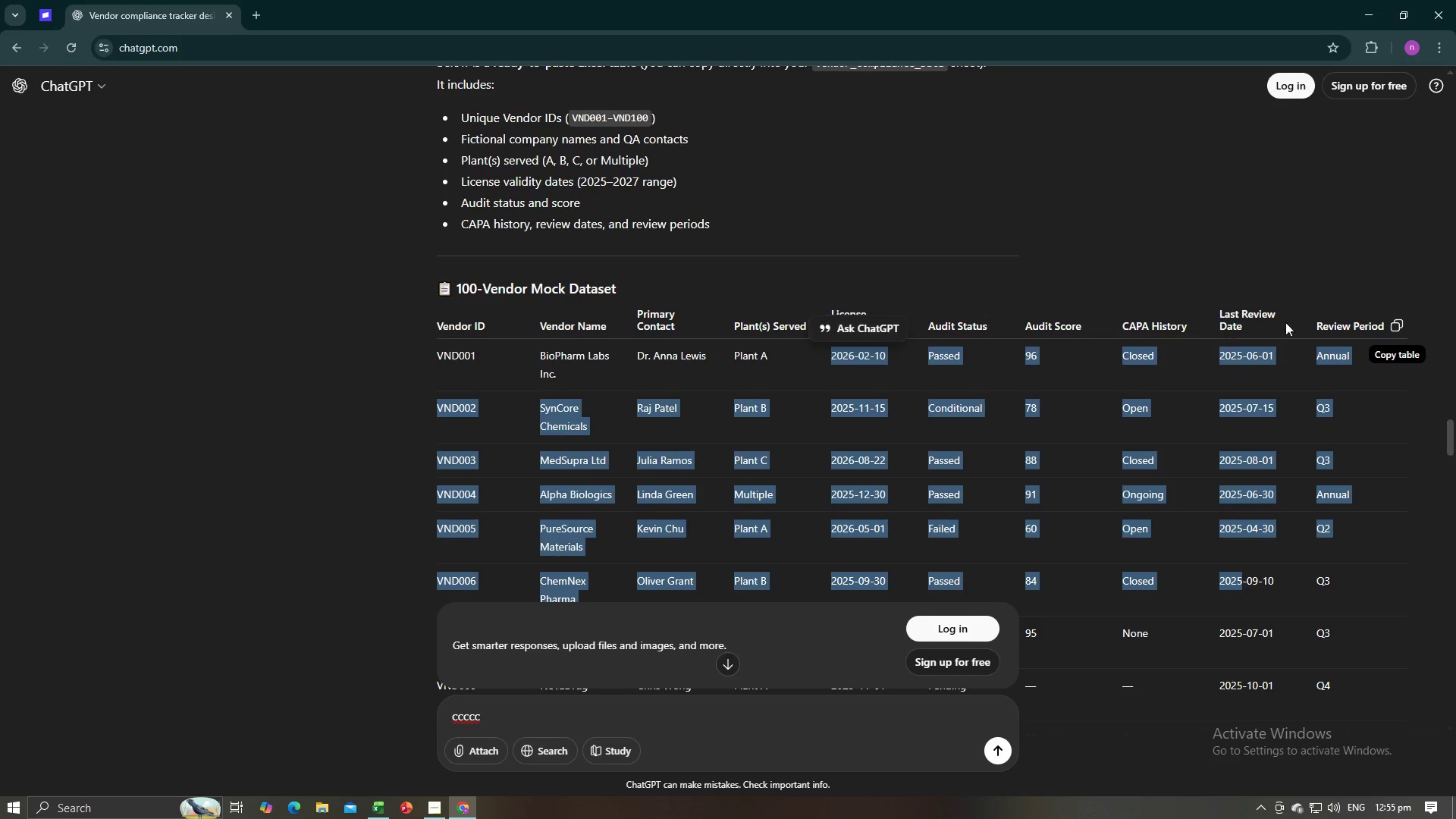 
left_click([1392, 321])
 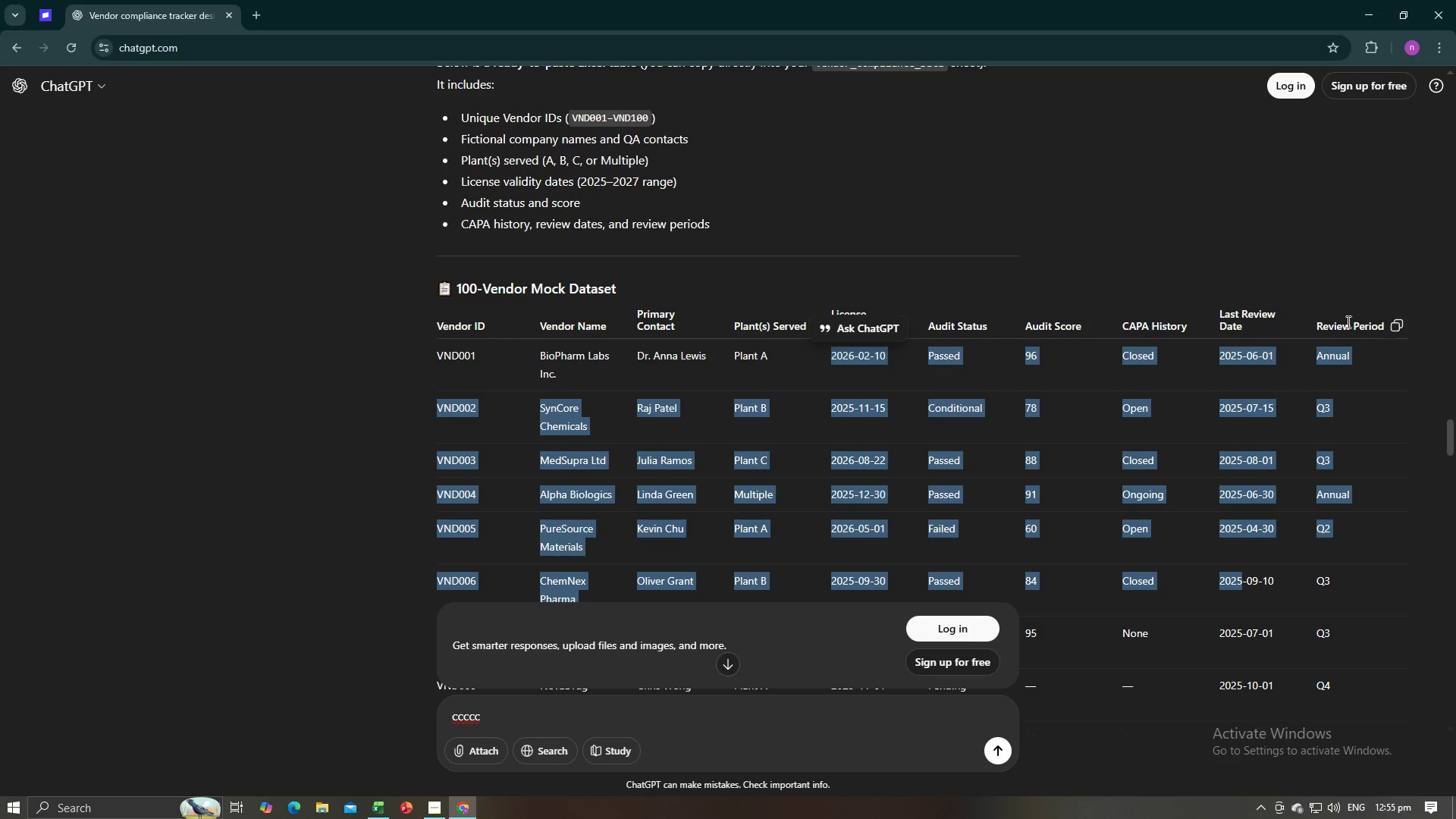 
key(Alt+AltLeft)
 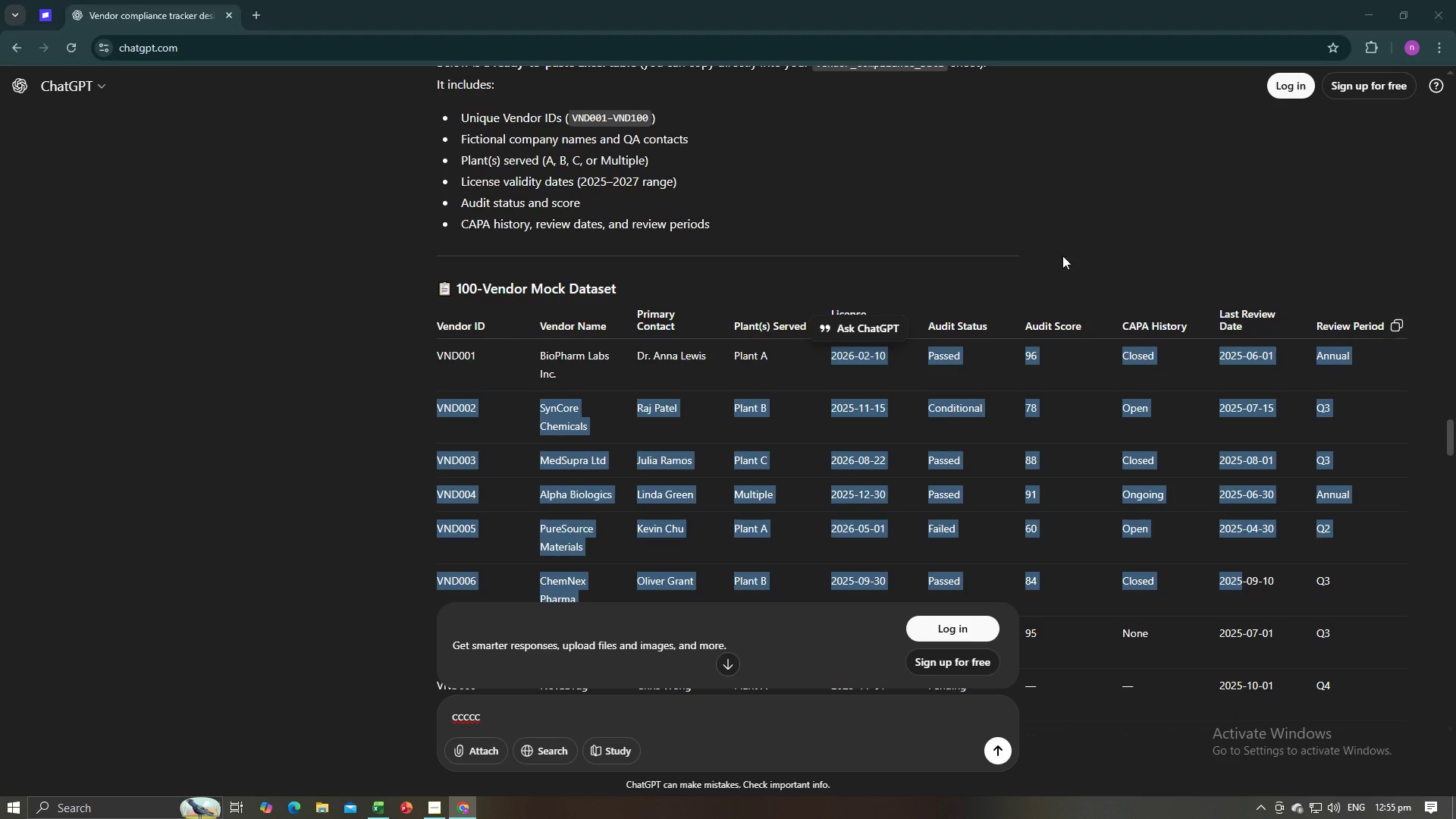 
key(Alt+Tab)
 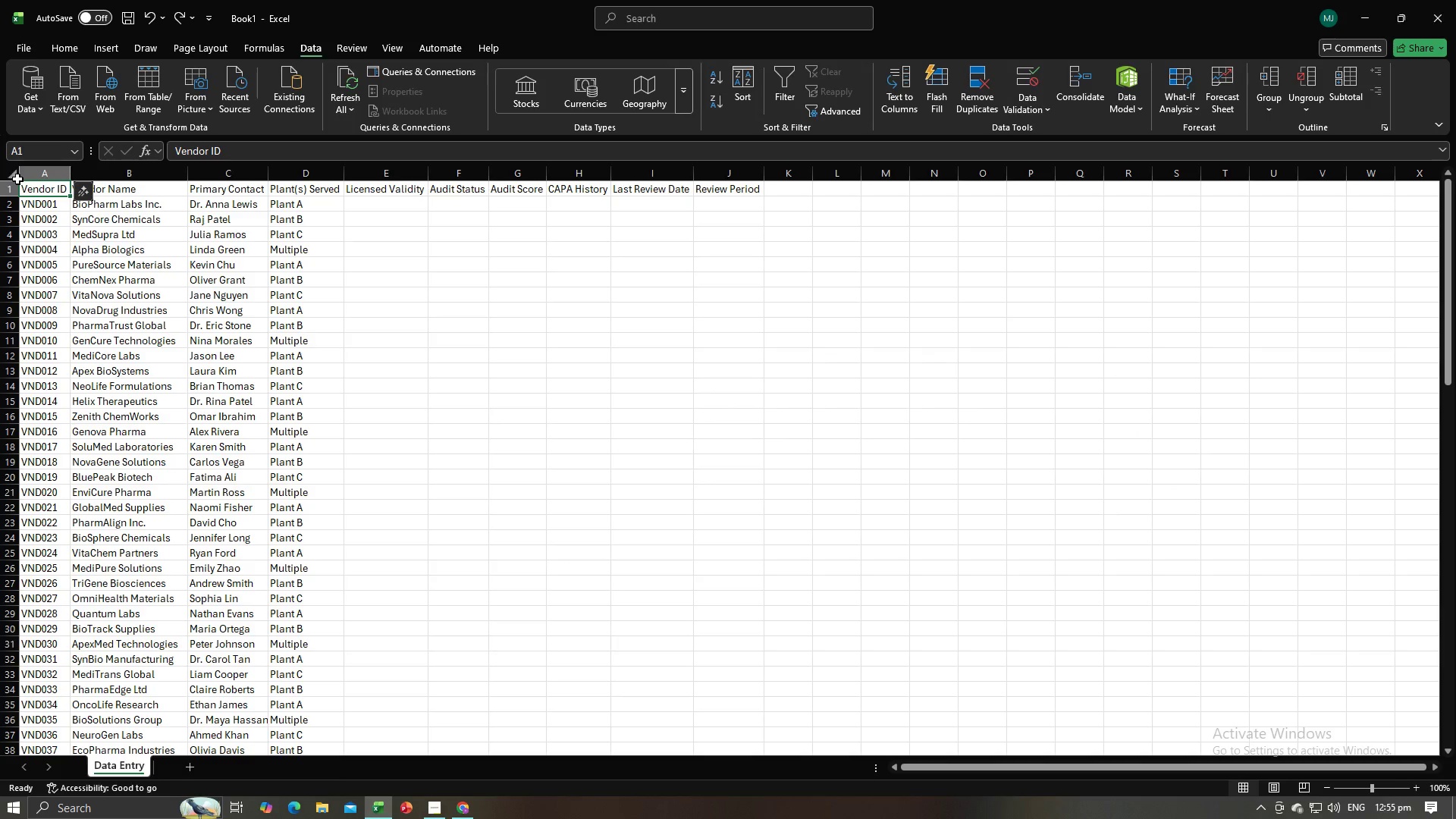 
key(Control+A)
 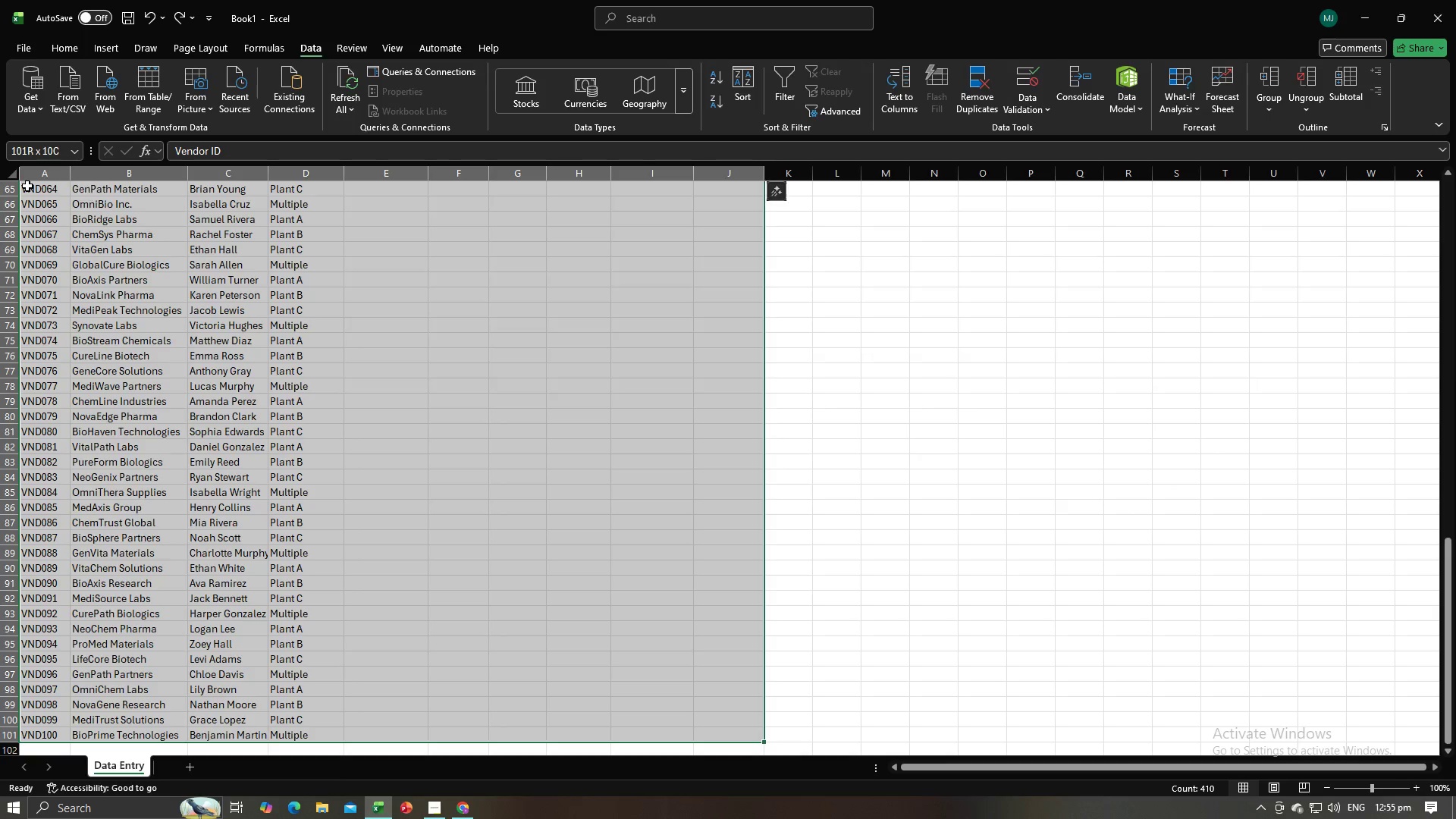 
key(Control+V)
 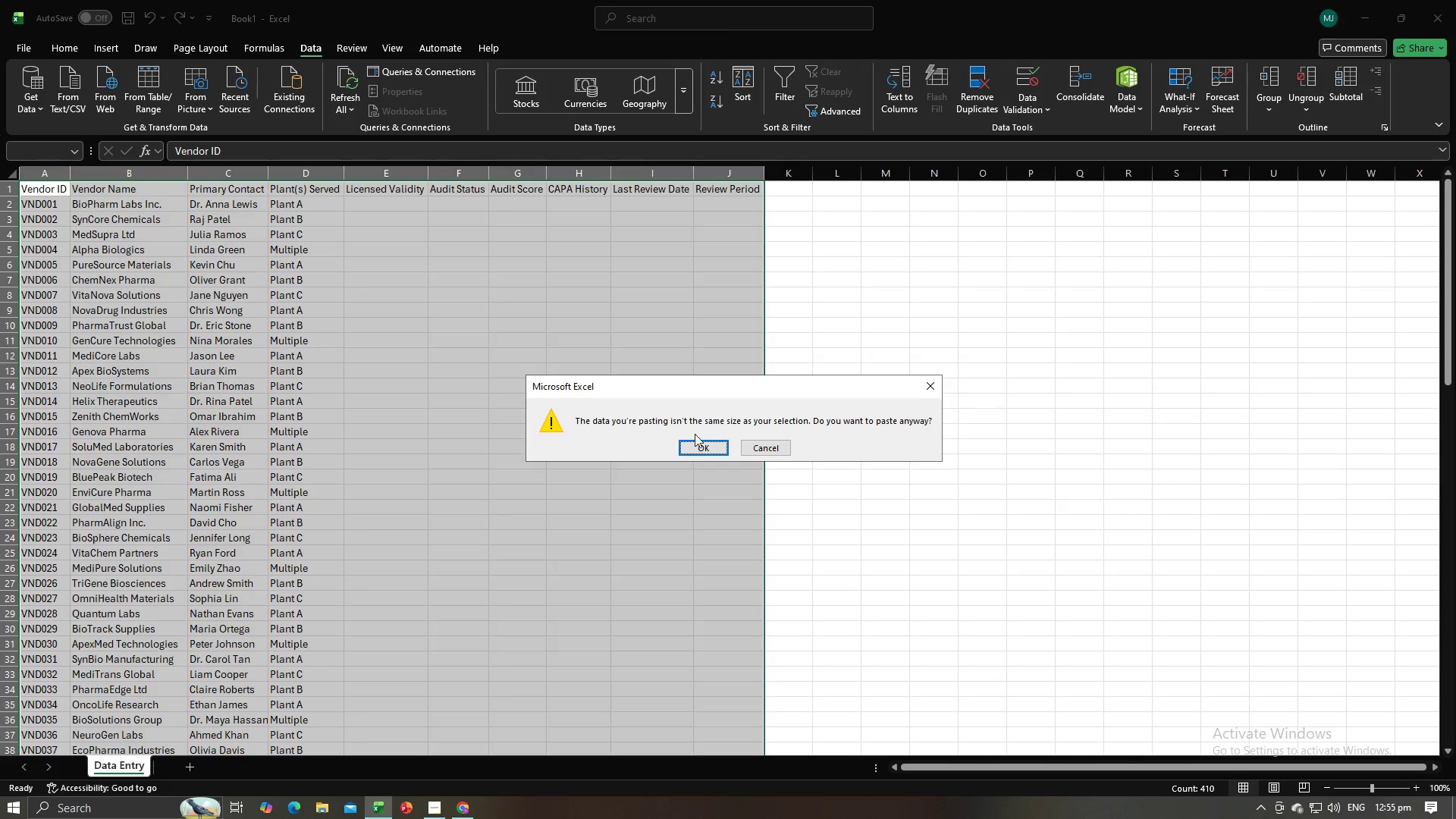 
left_click([709, 441])
 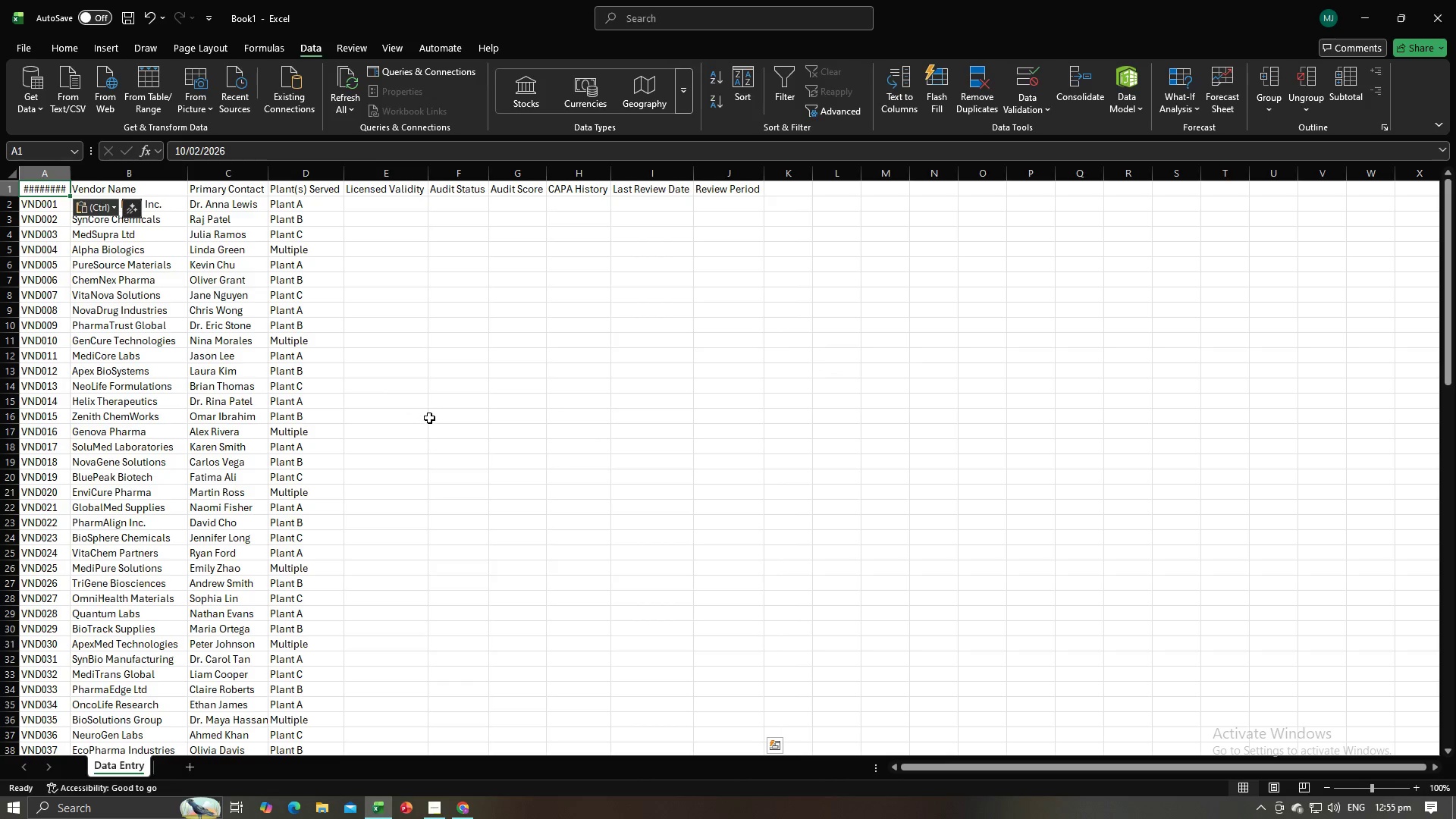 
left_click([429, 418])
 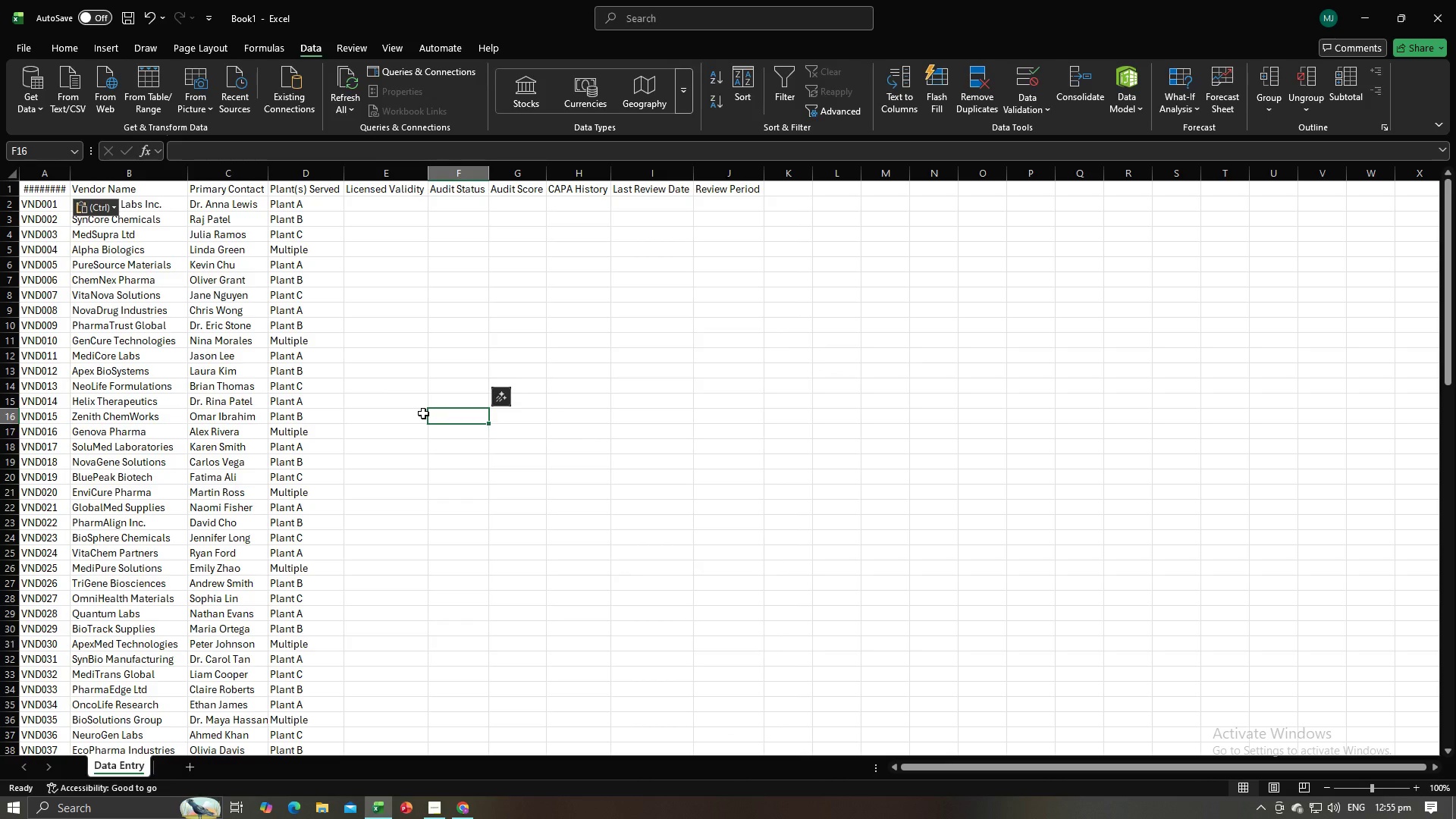 
scroll: coordinate [423, 413], scroll_direction: up, amount: 4.0
 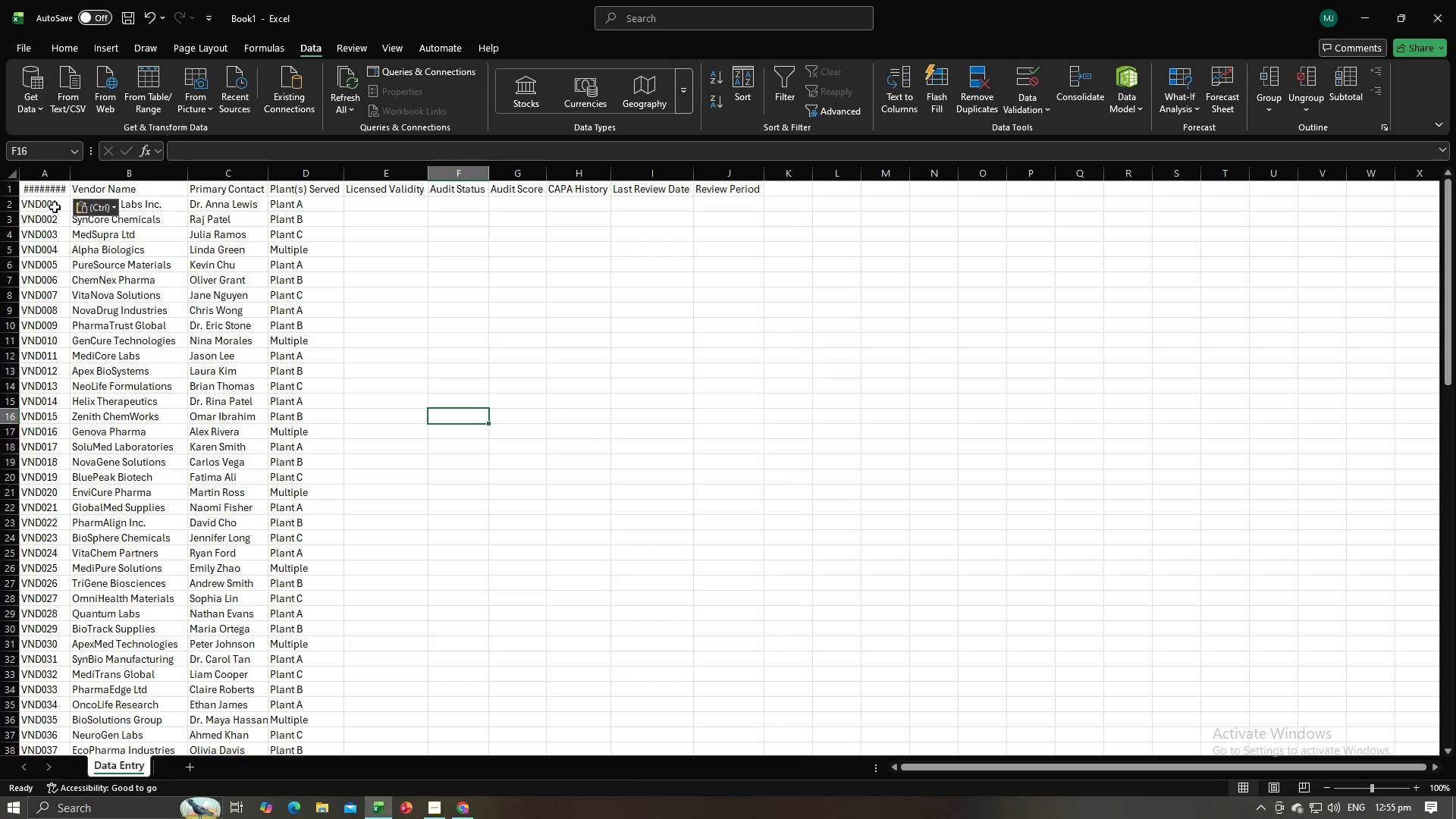 
left_click([35, 181])
 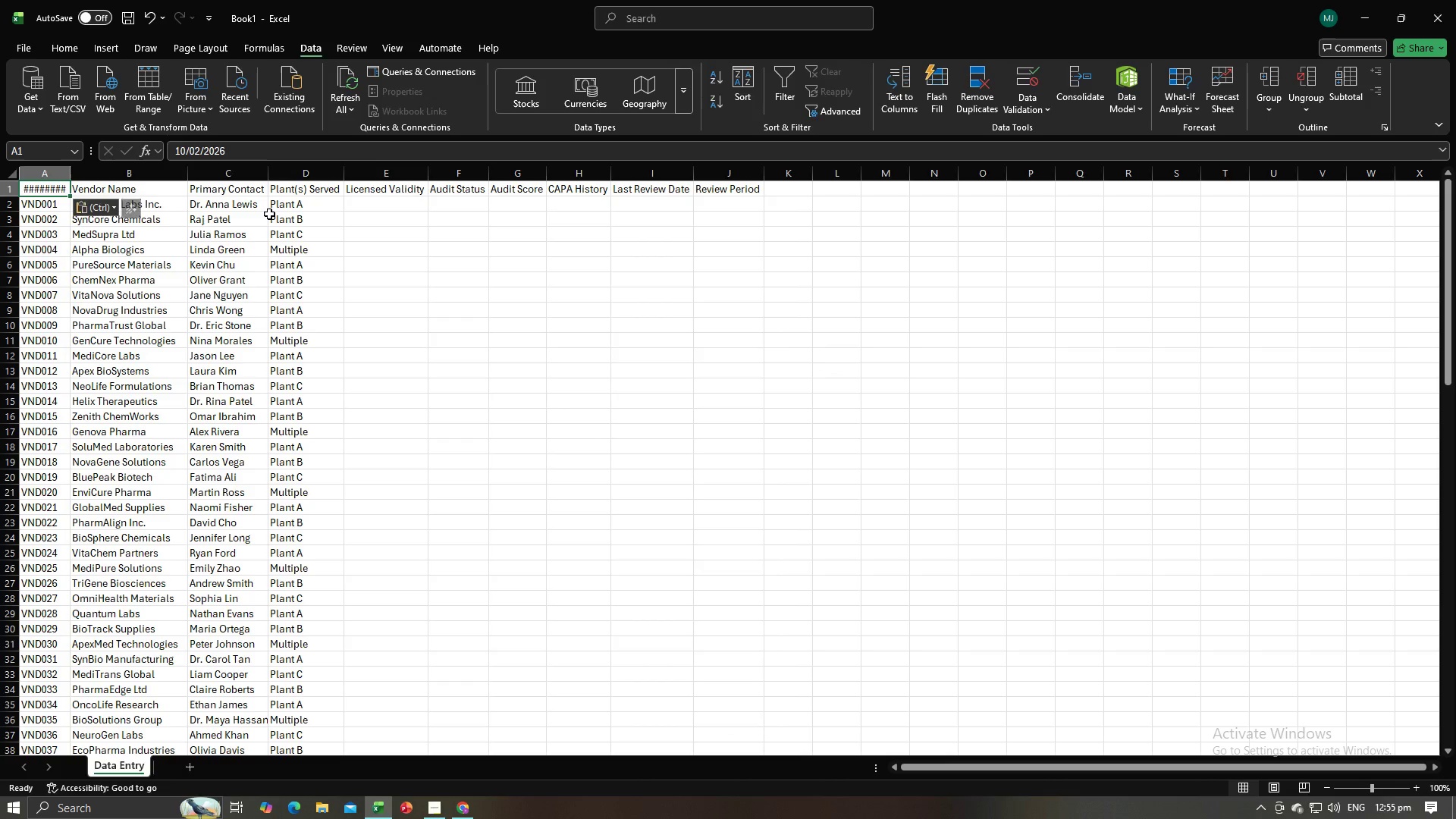 
key(Backspace)
 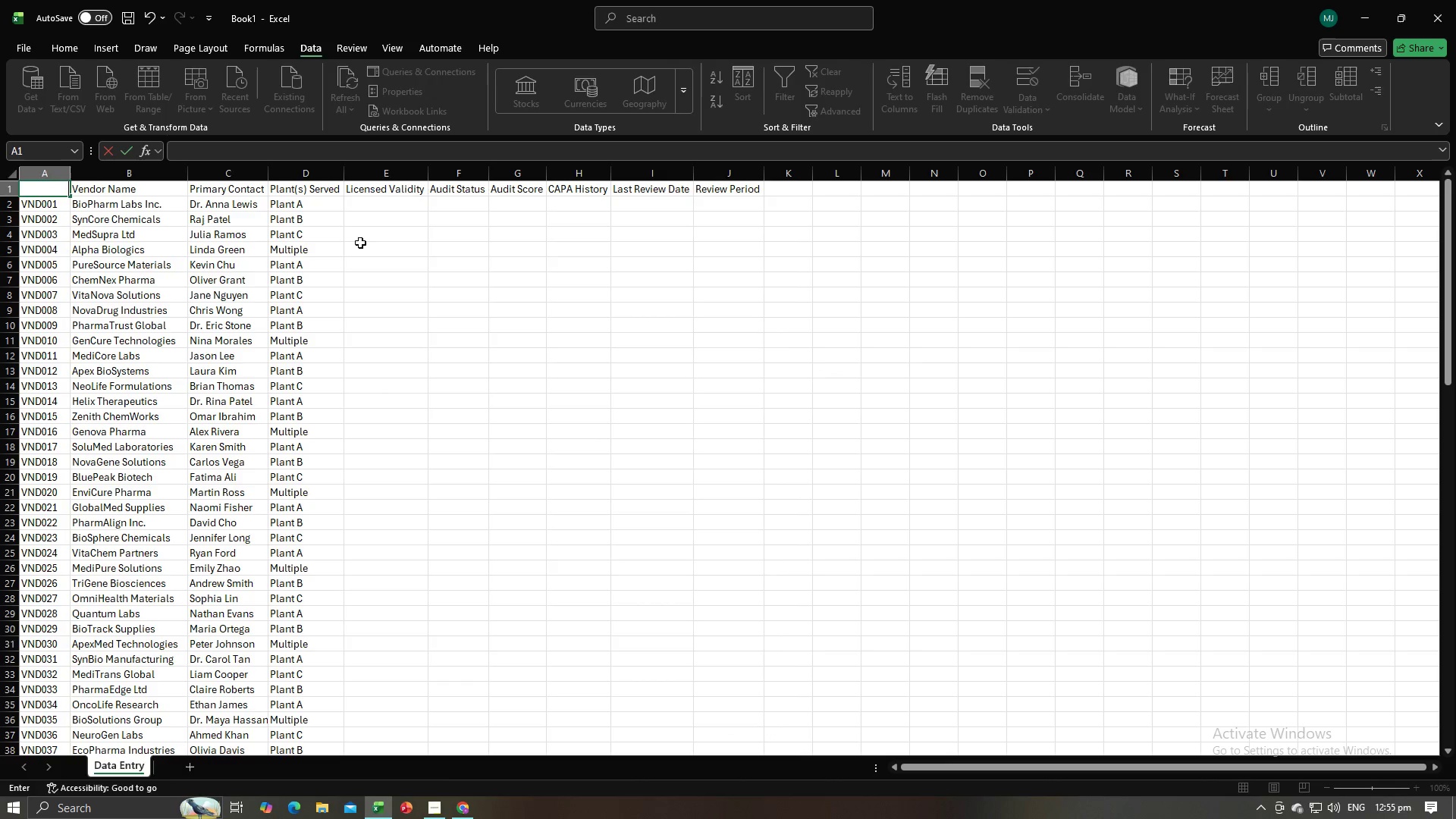 
left_click([360, 243])
 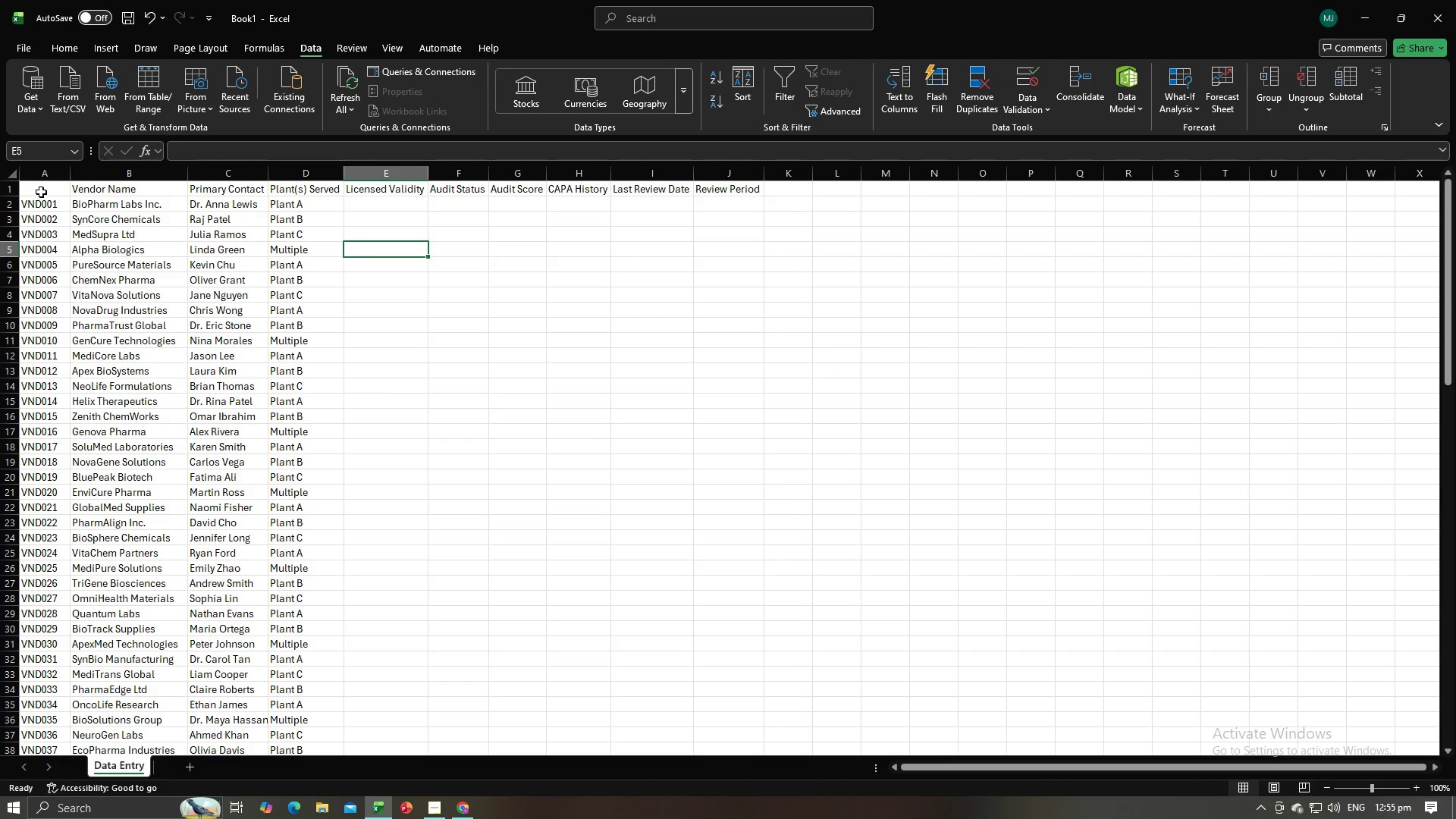 
left_click([41, 191])
 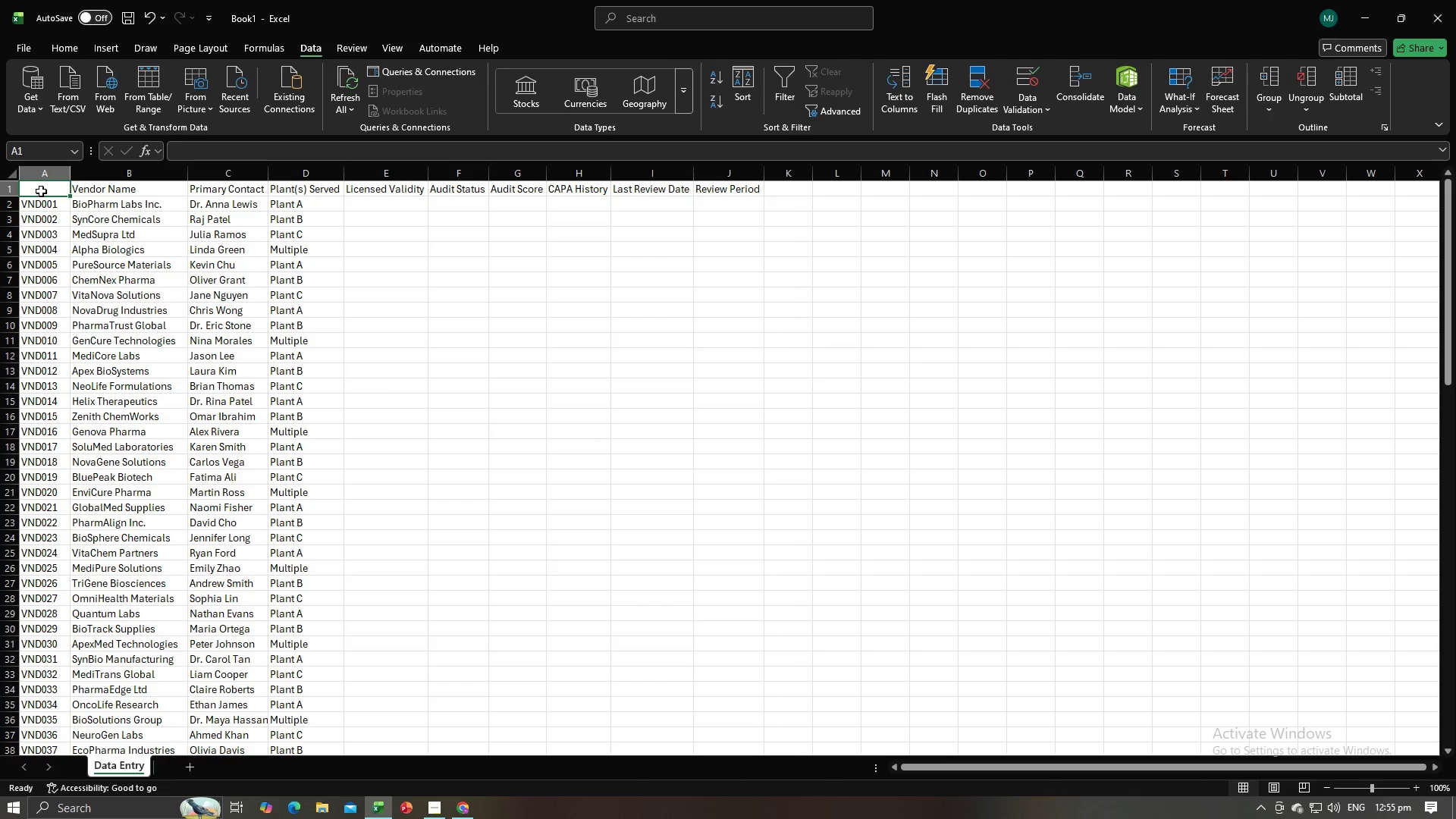 
key(Control+Z)
 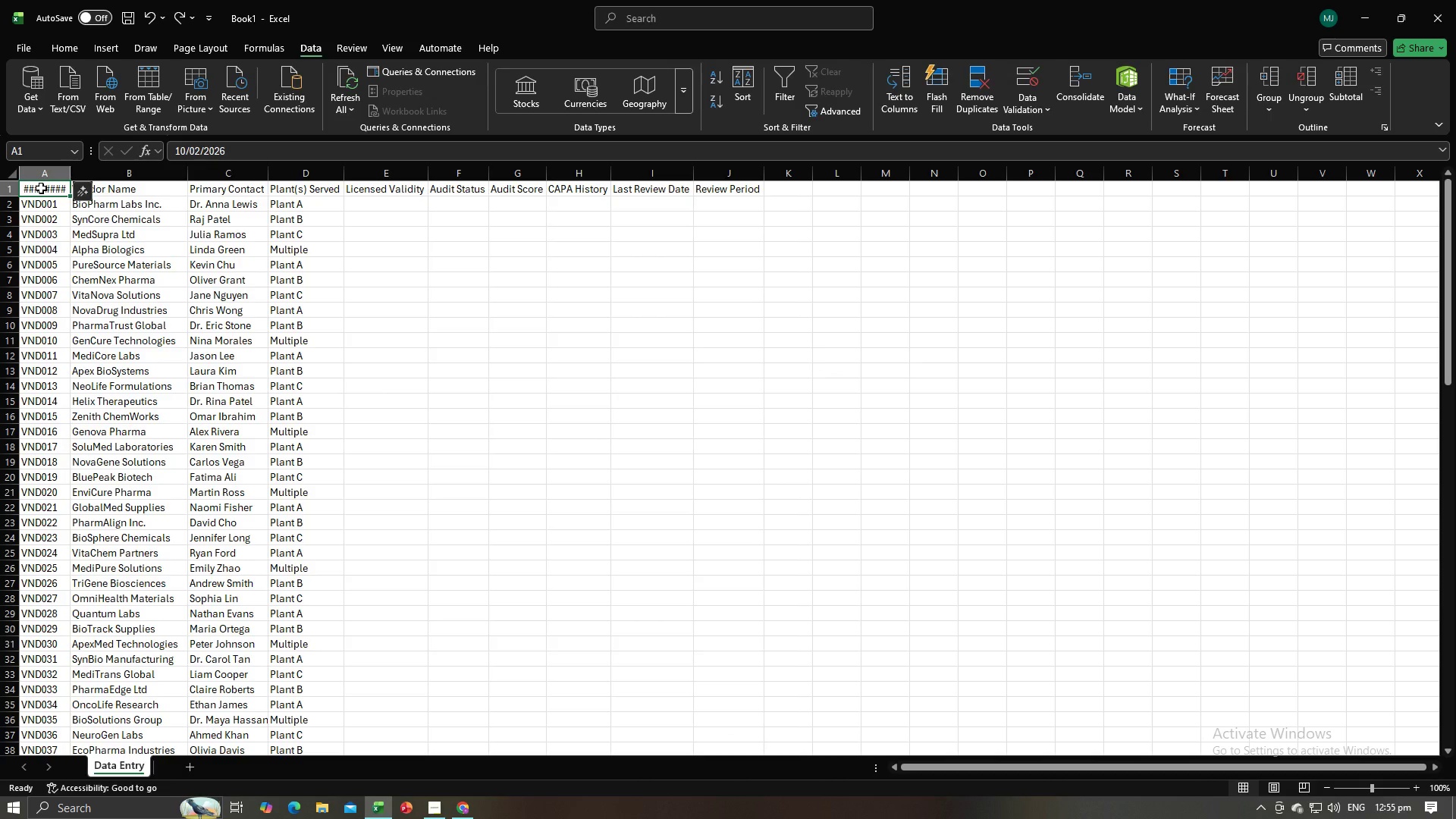 
key(Control+Z)
 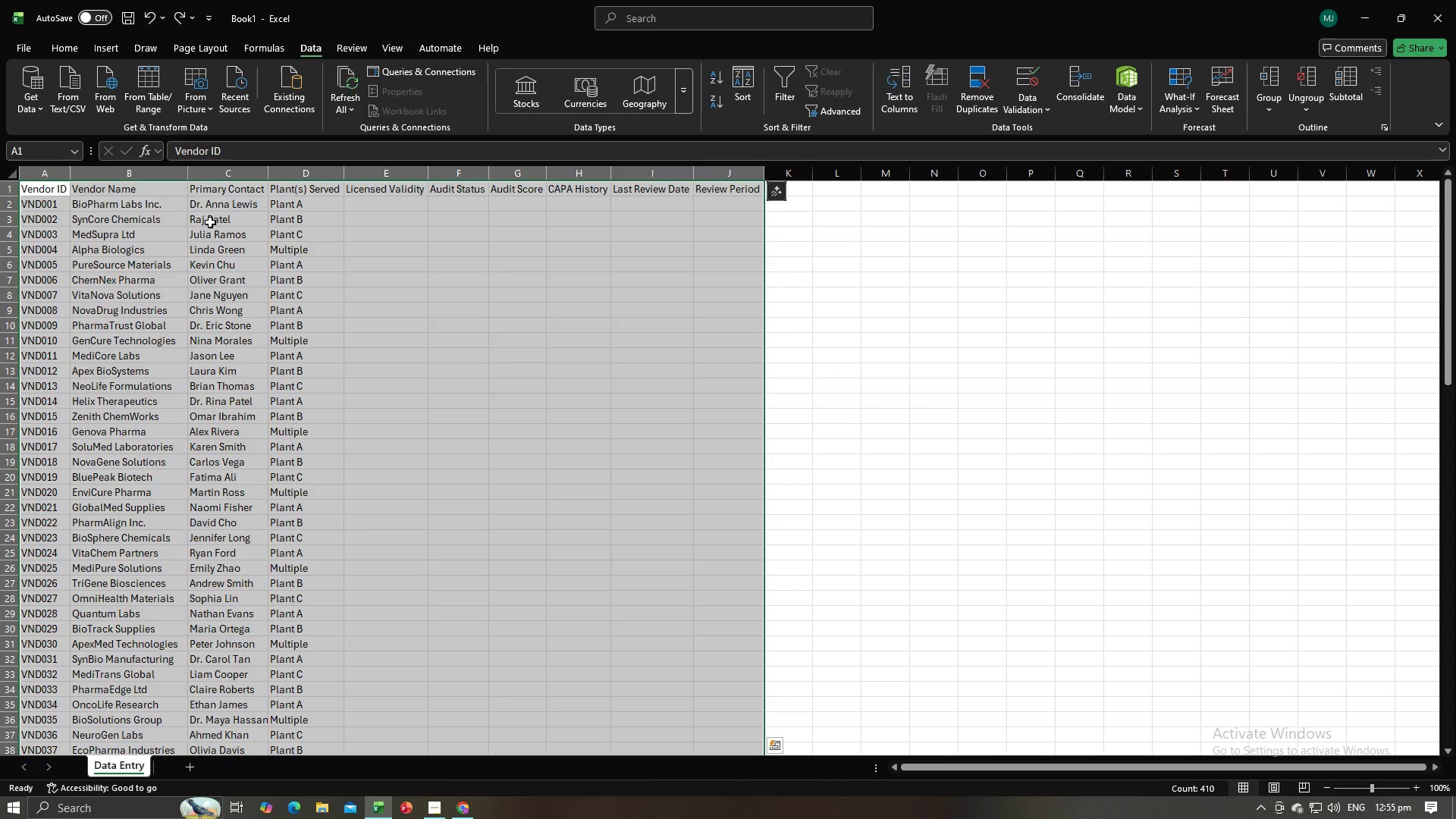 
hold_key(key=ControlLeft, duration=0.92)
 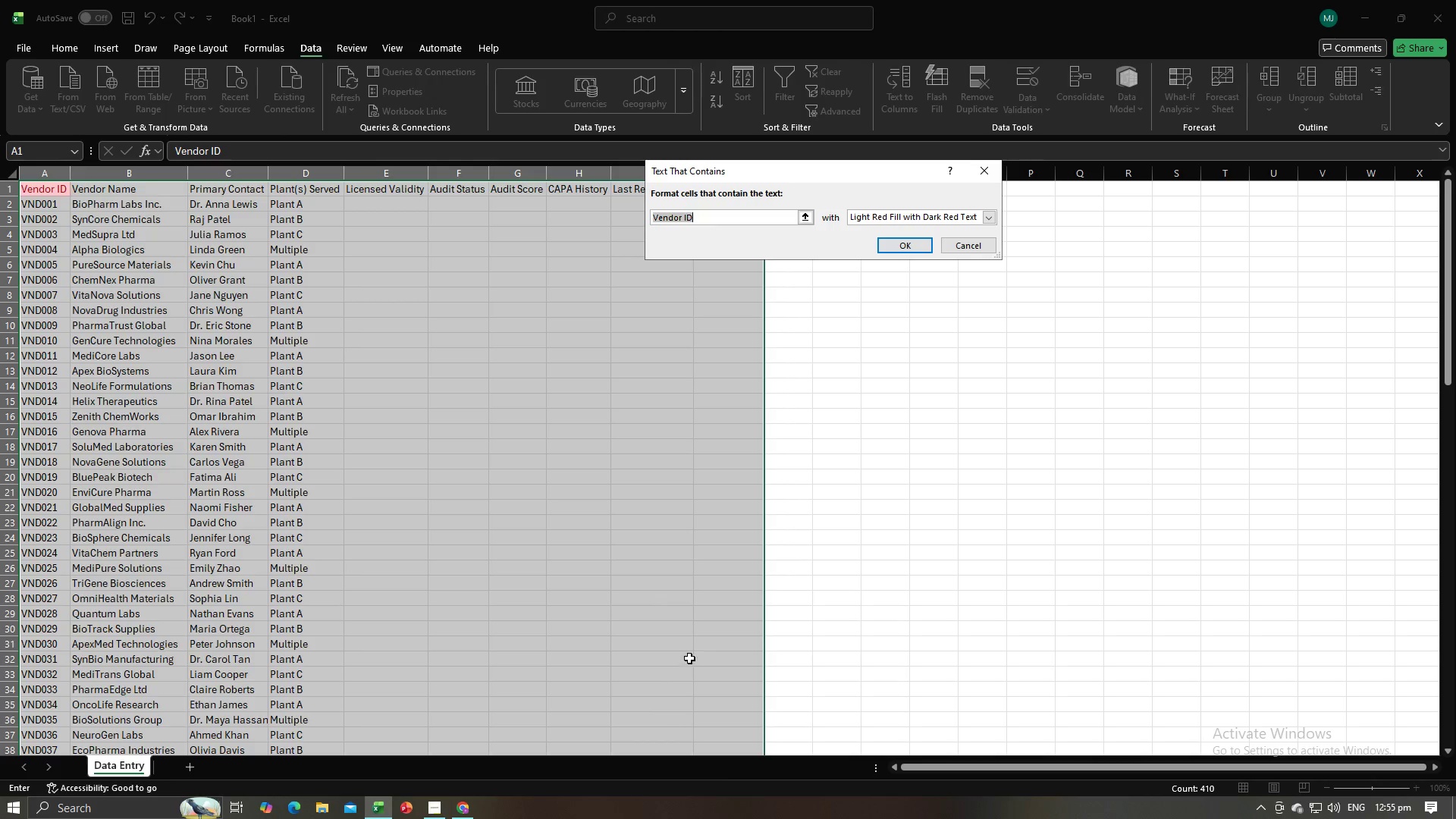 
left_click([905, 237])
 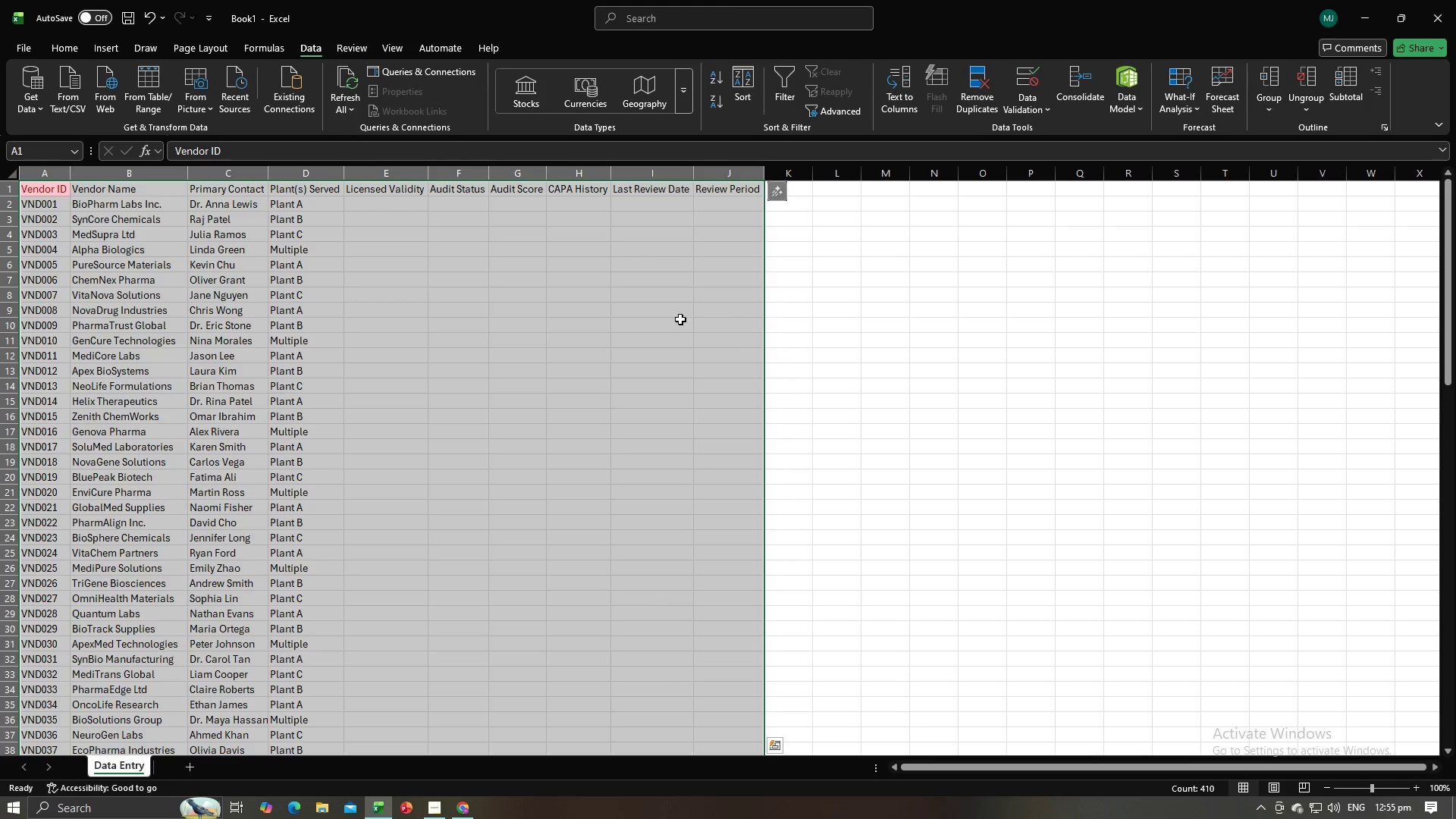 
left_click([680, 319])
 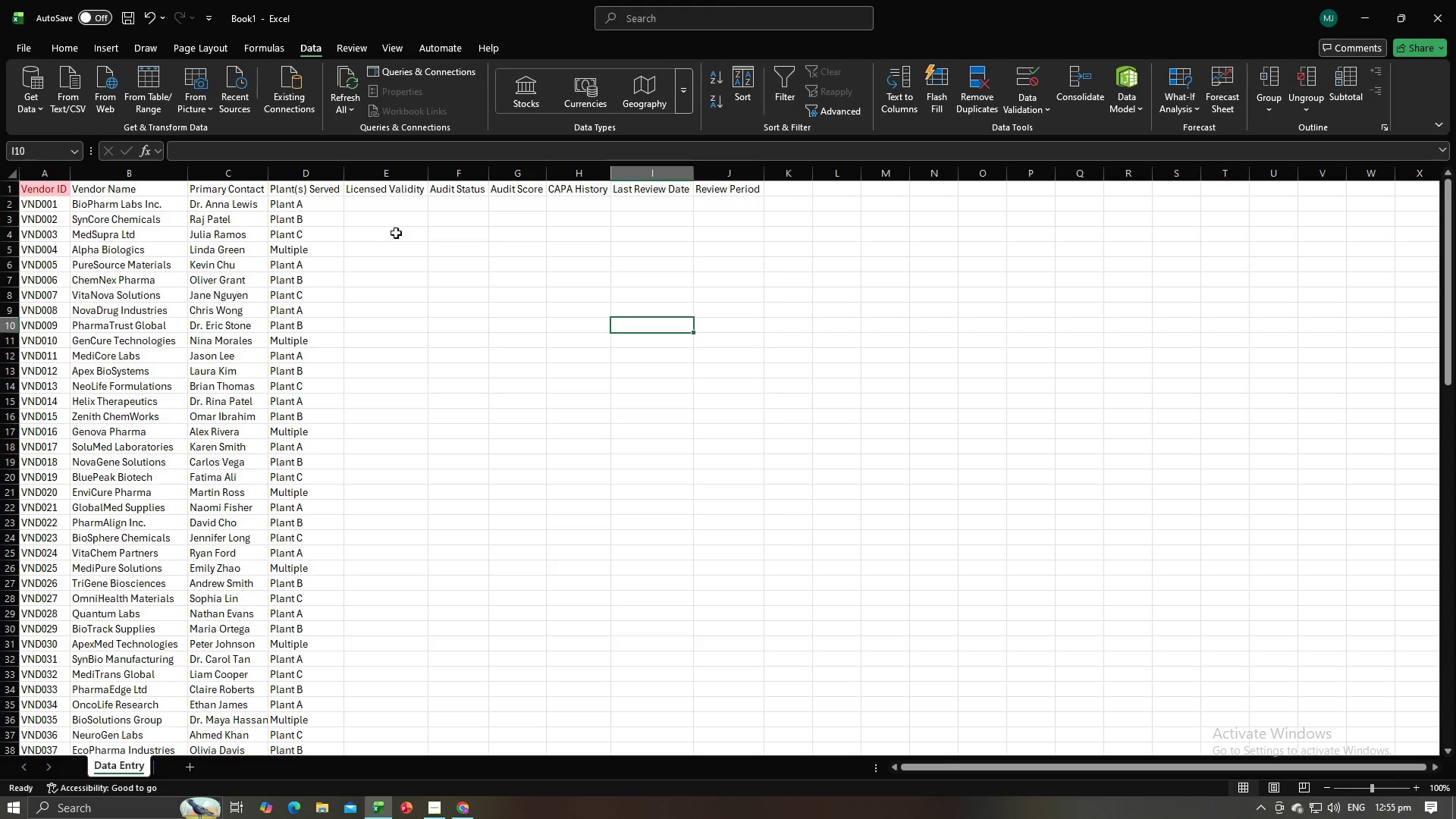 
key(Control+Z)
 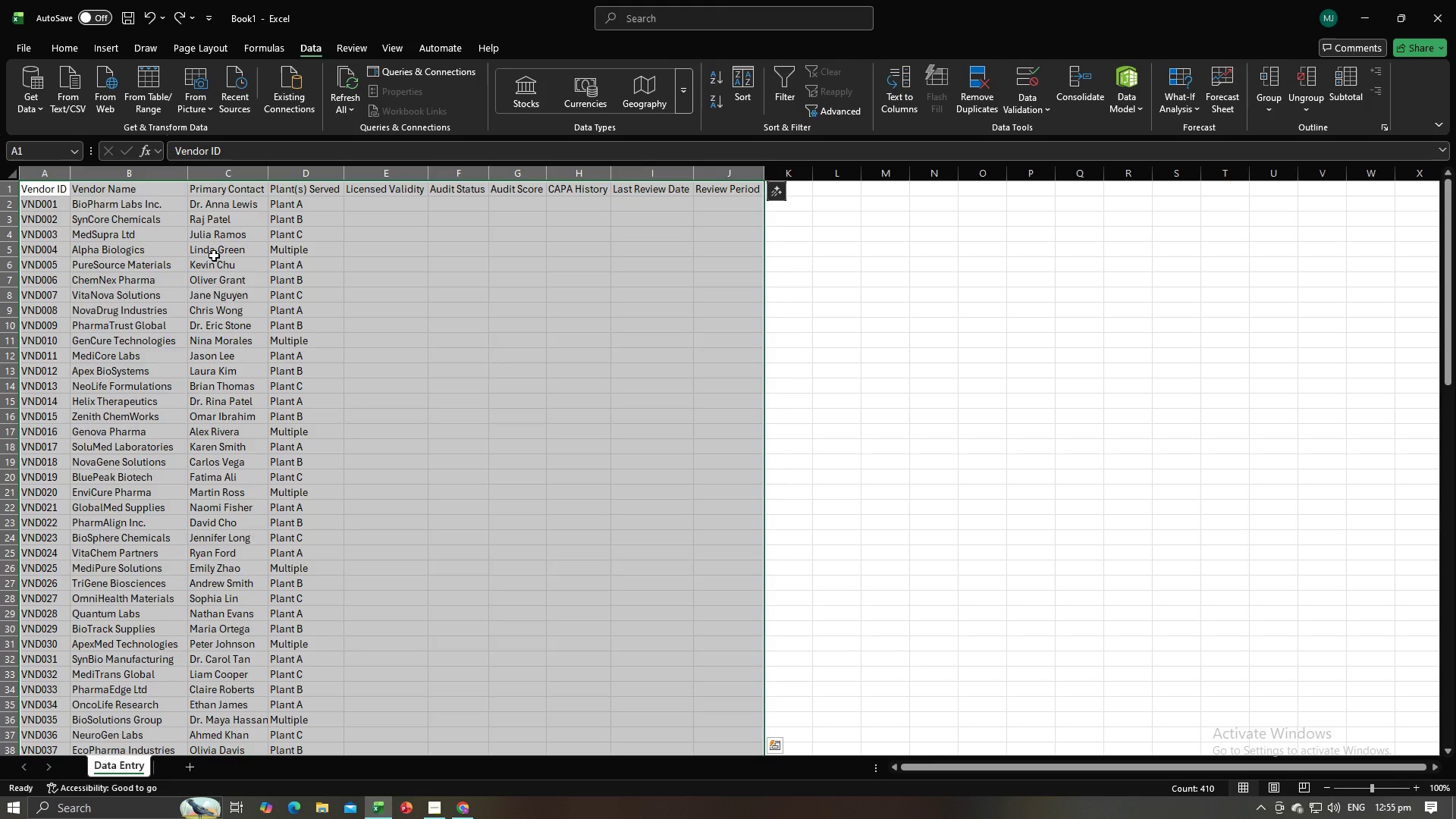 
key(Control+V)
 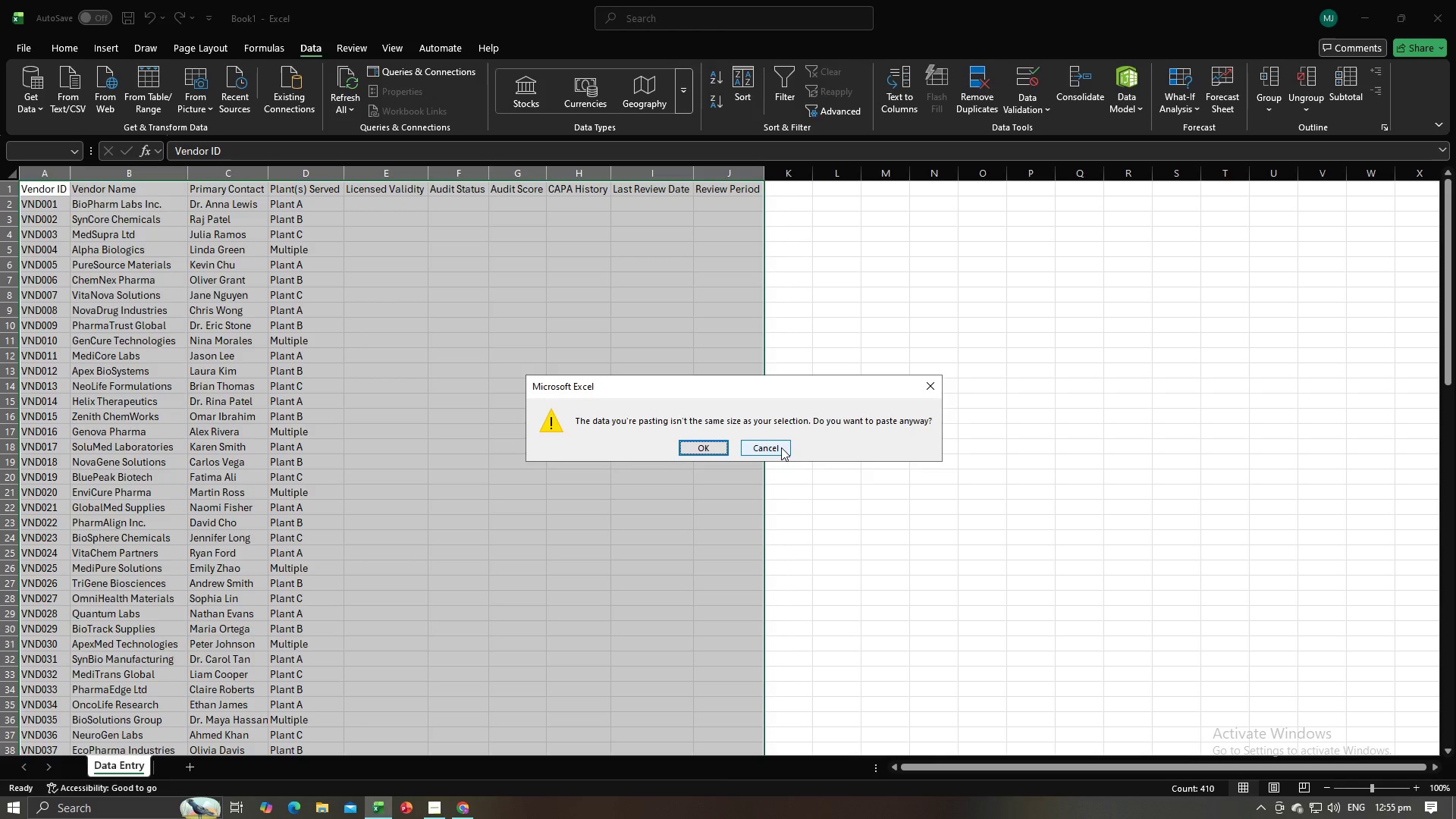 
wait(6.33)
 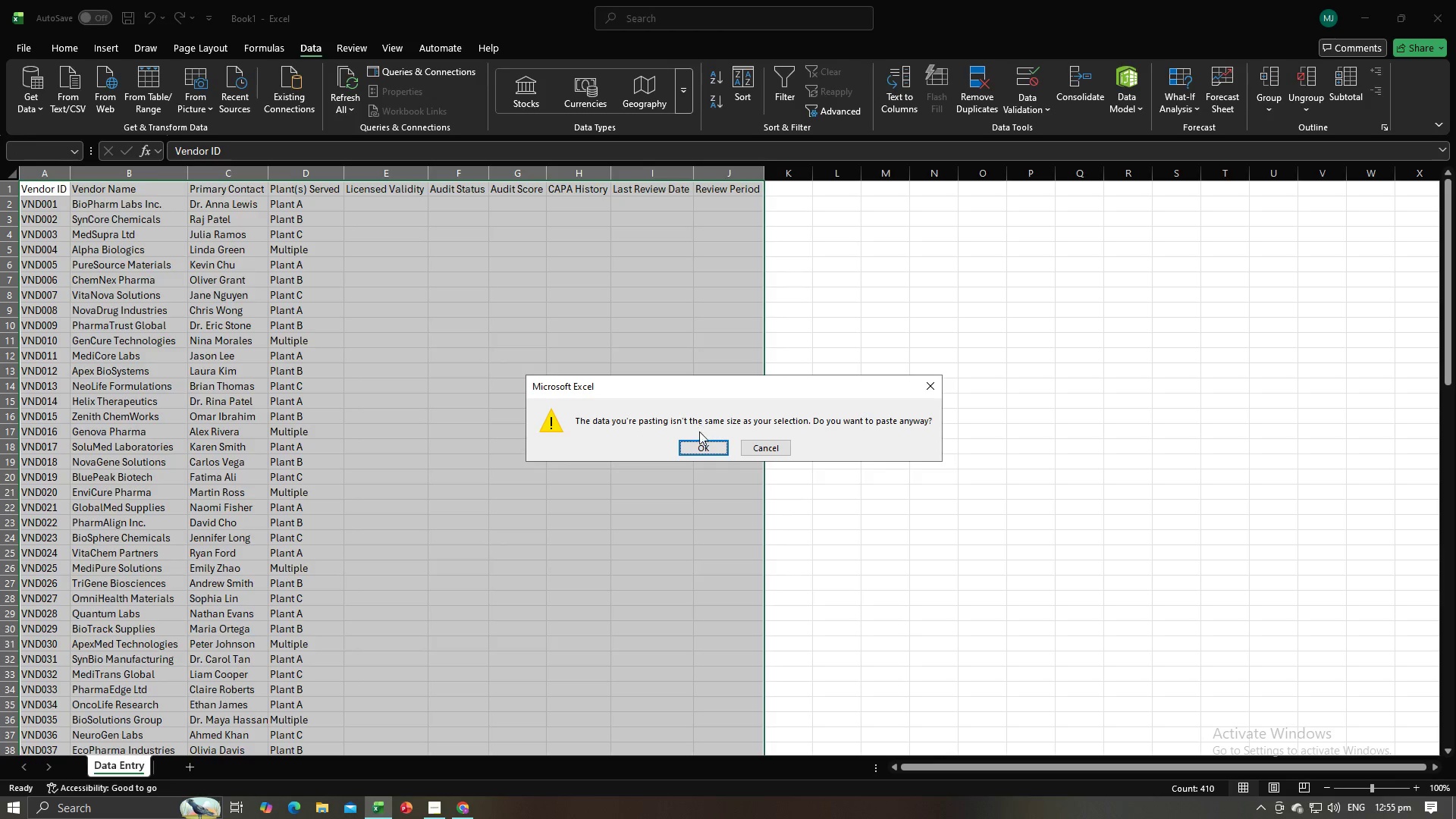 
left_click([714, 449])
 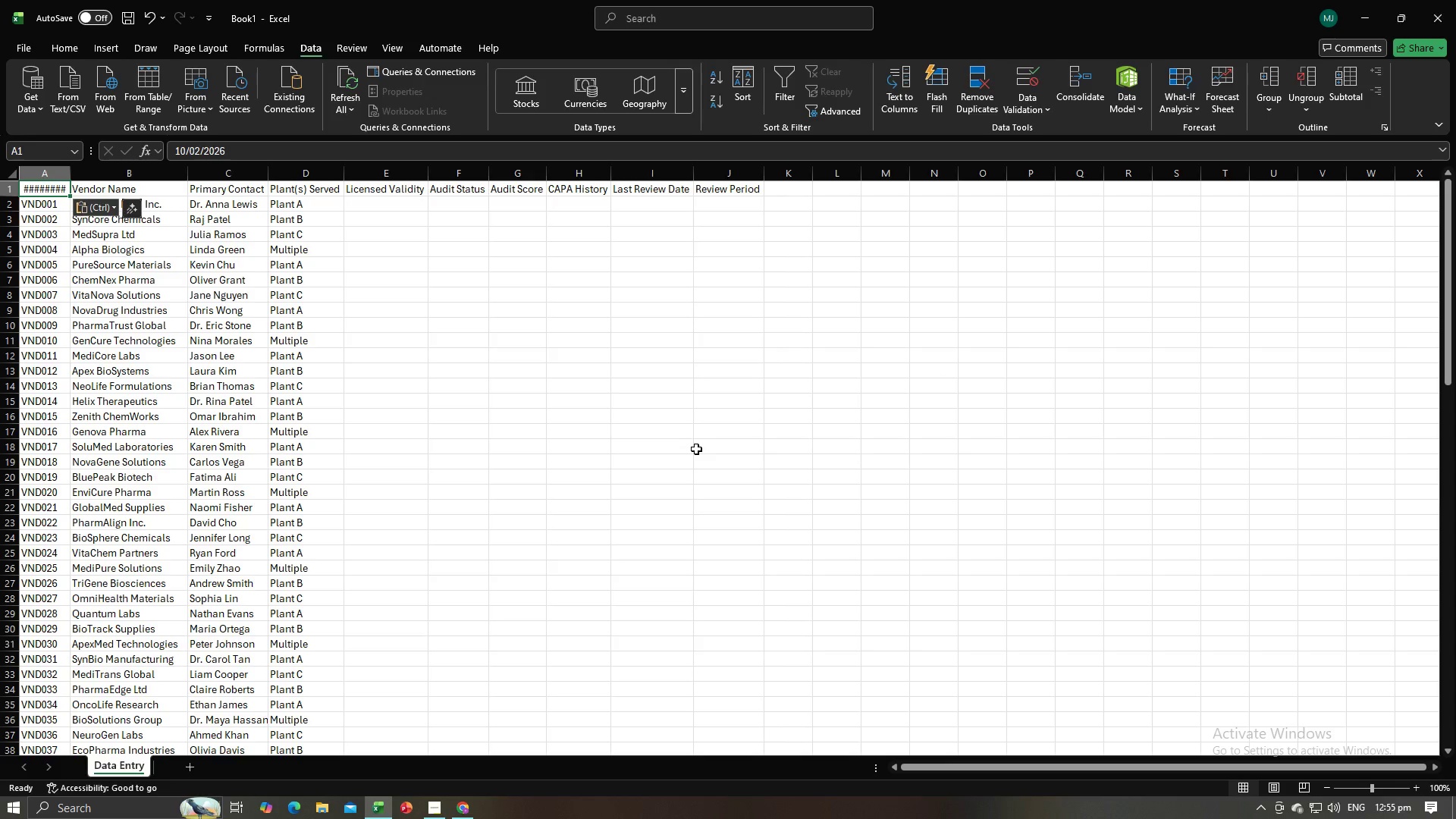 
left_click([696, 449])
 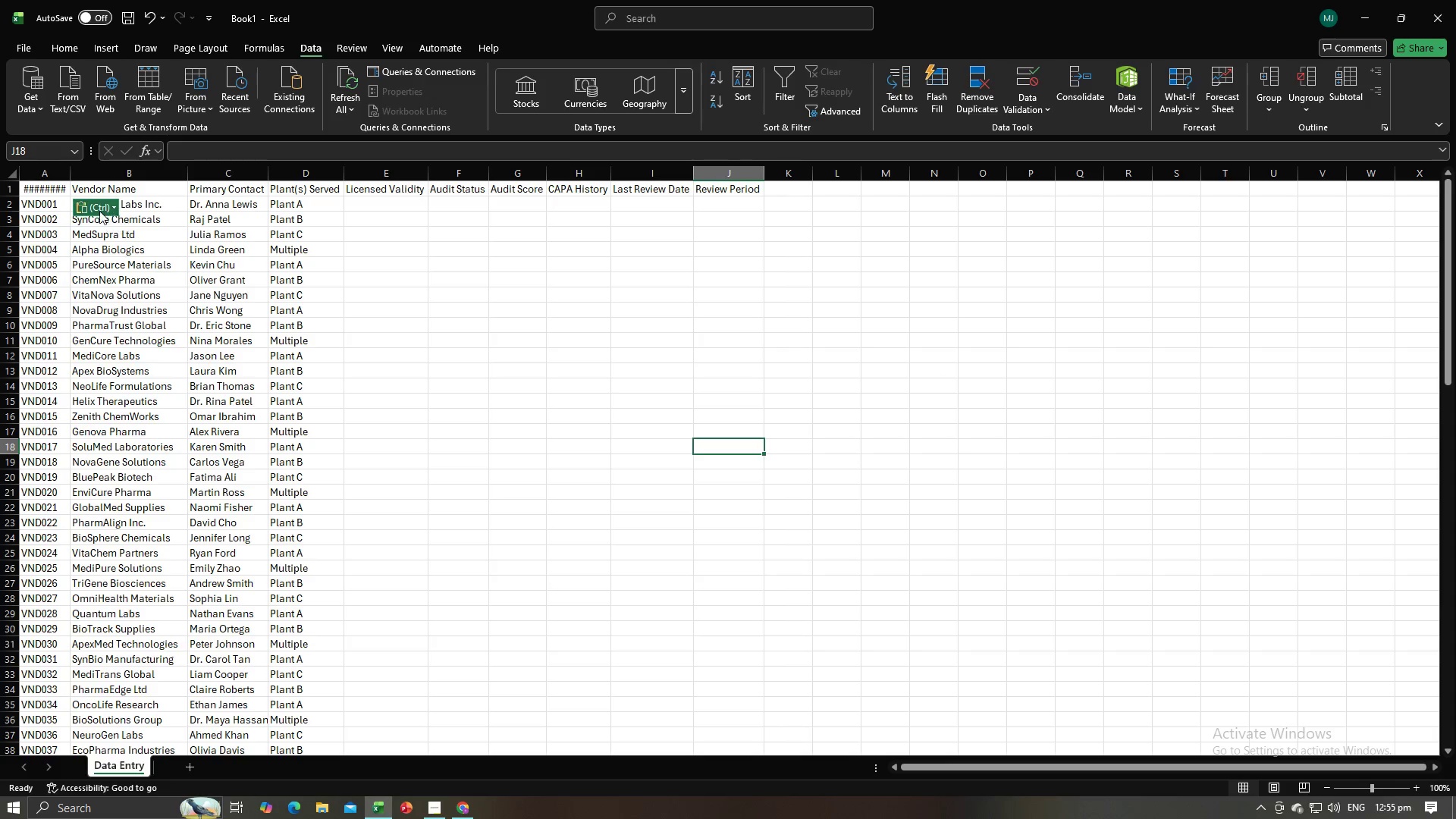 
left_click([99, 211])
 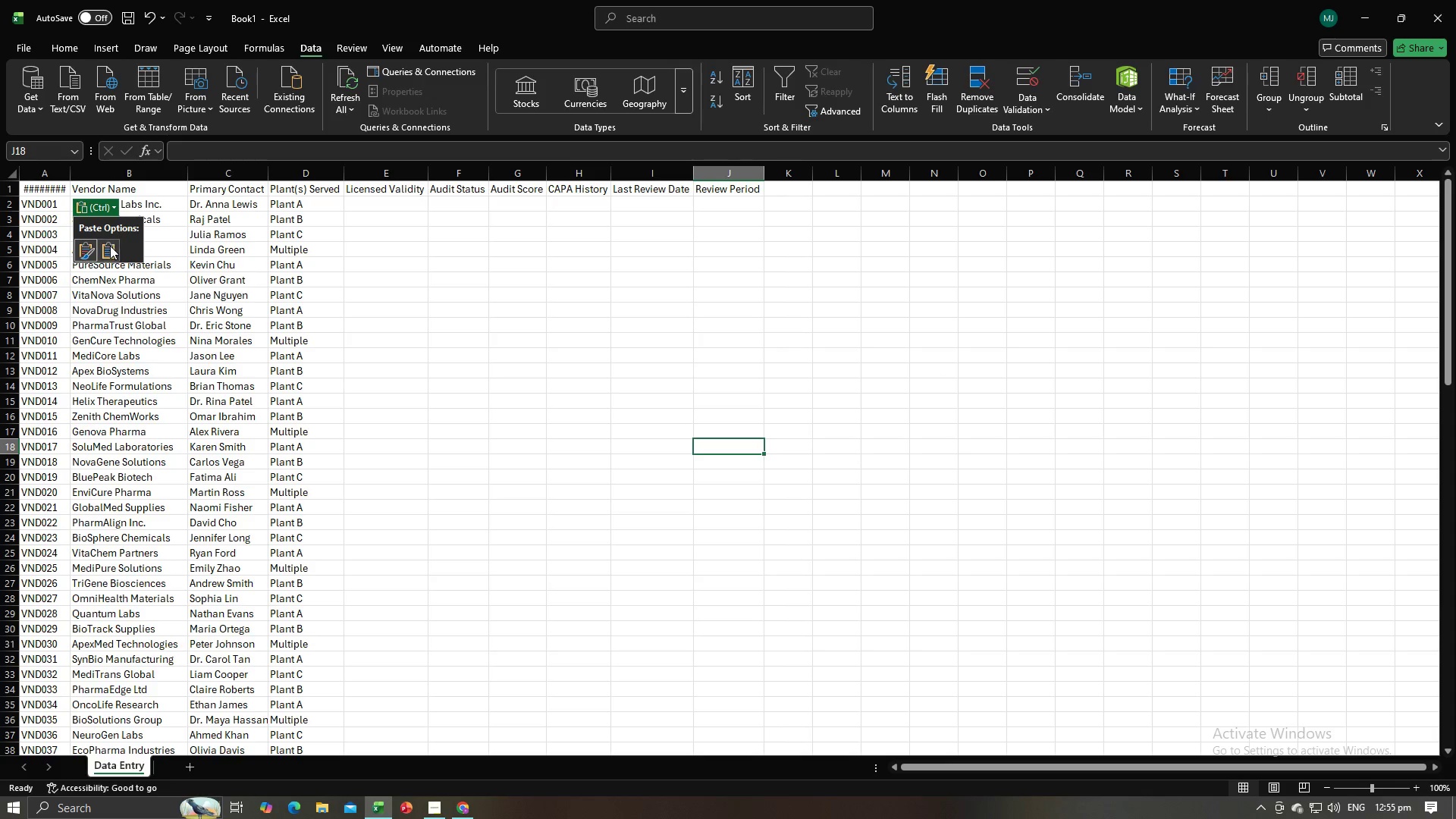 
left_click([110, 246])
 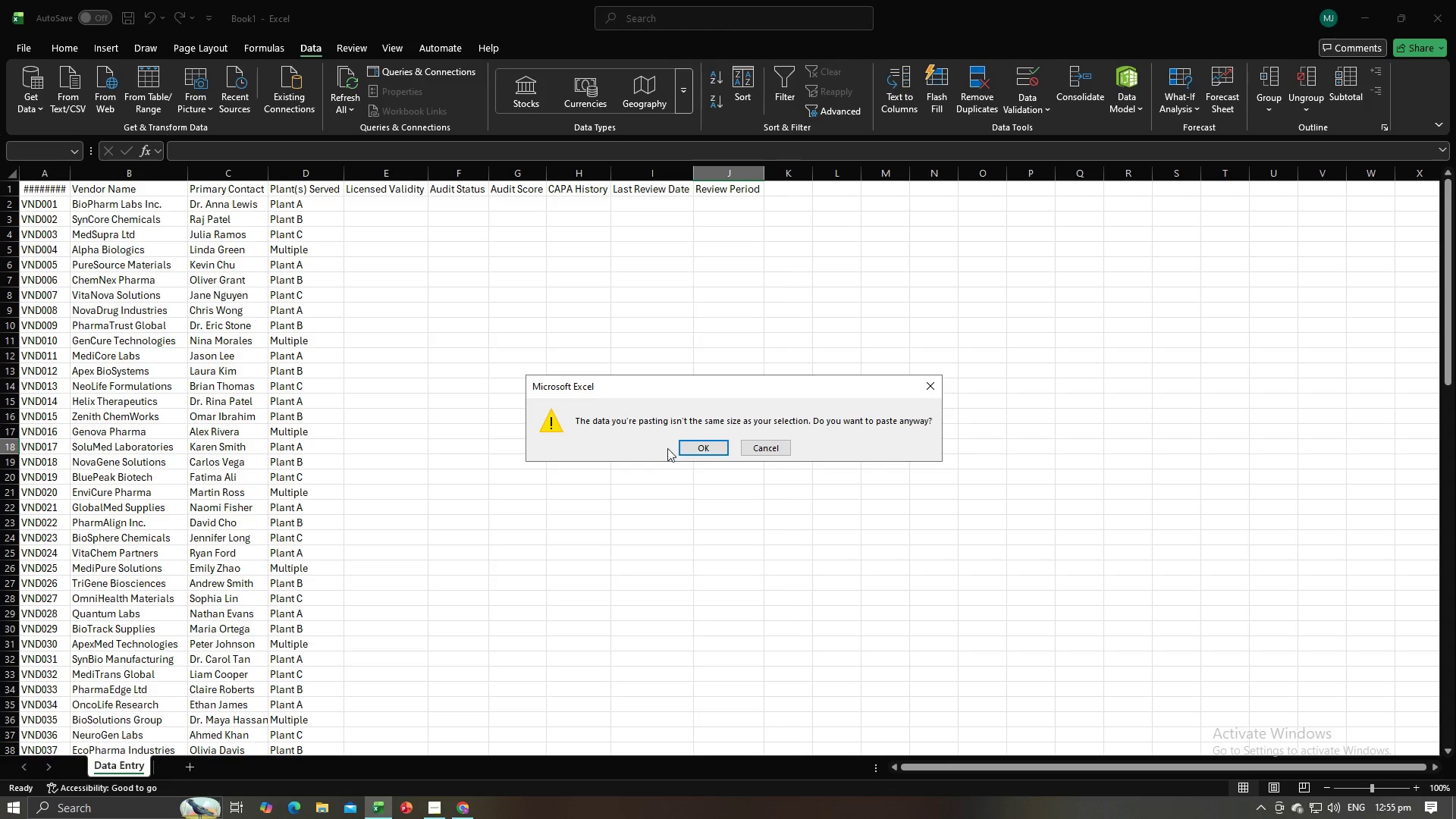 
left_click([689, 446])
 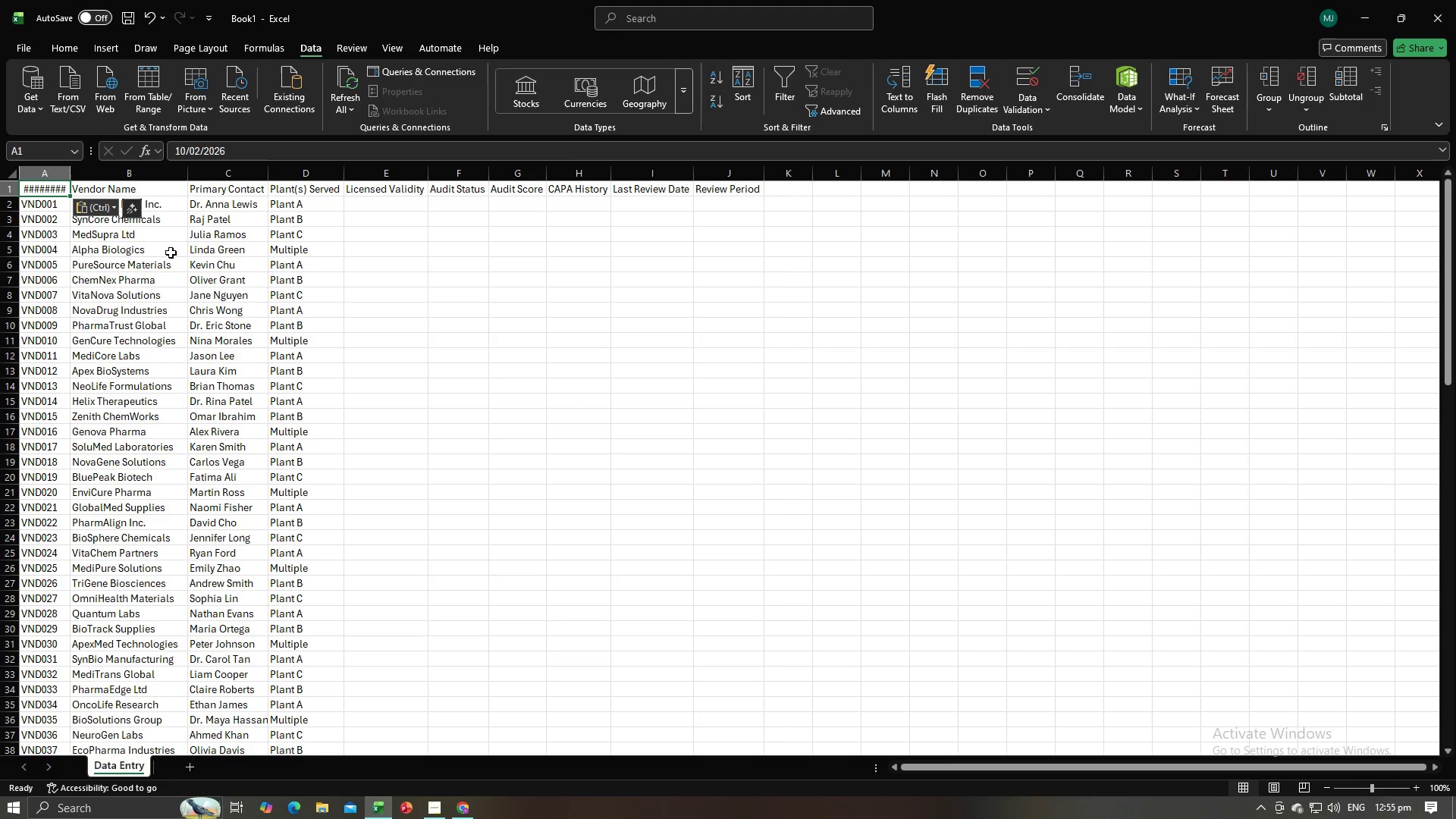 
key(Backspace)
 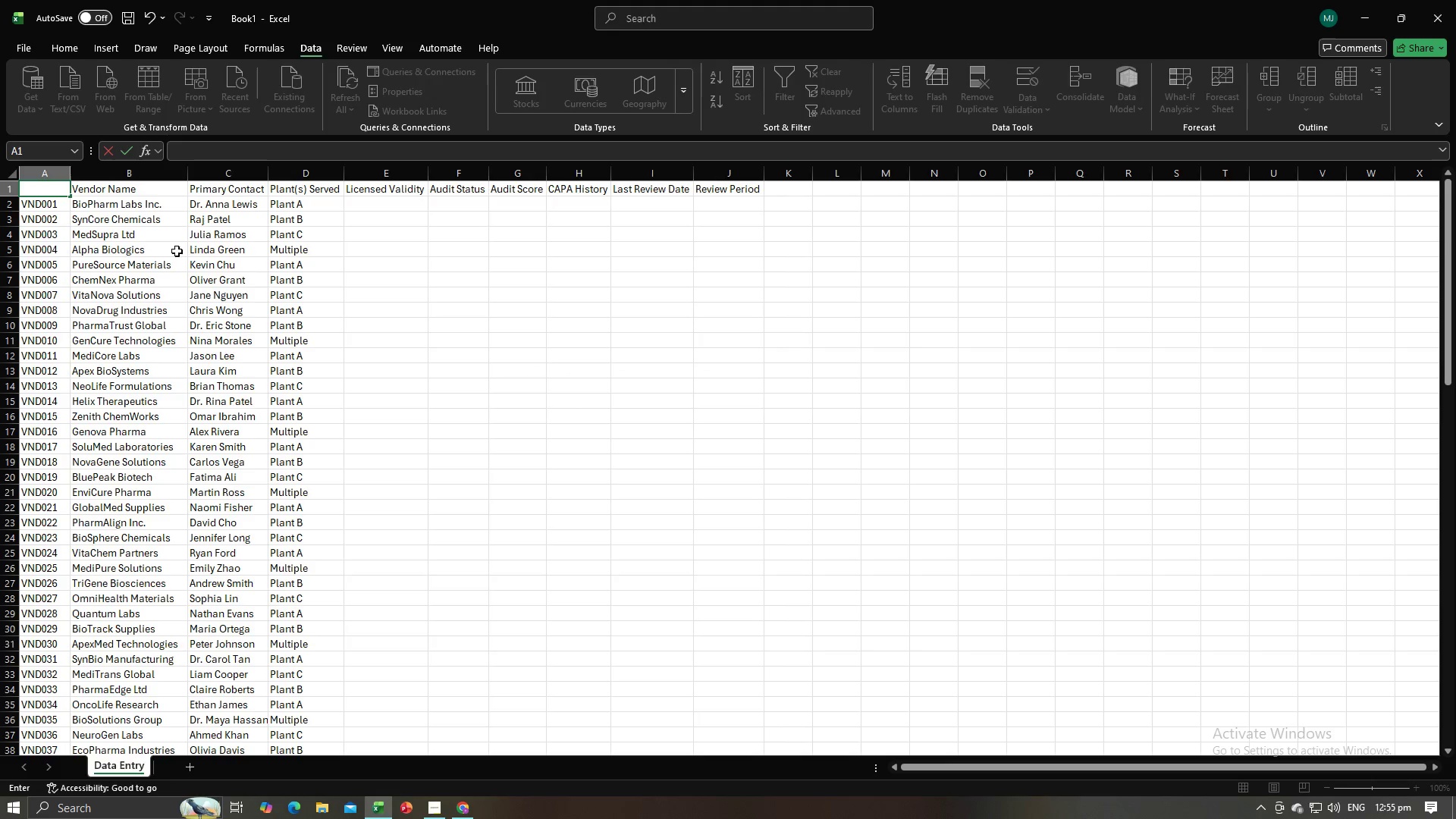 
key(Control+Z)
 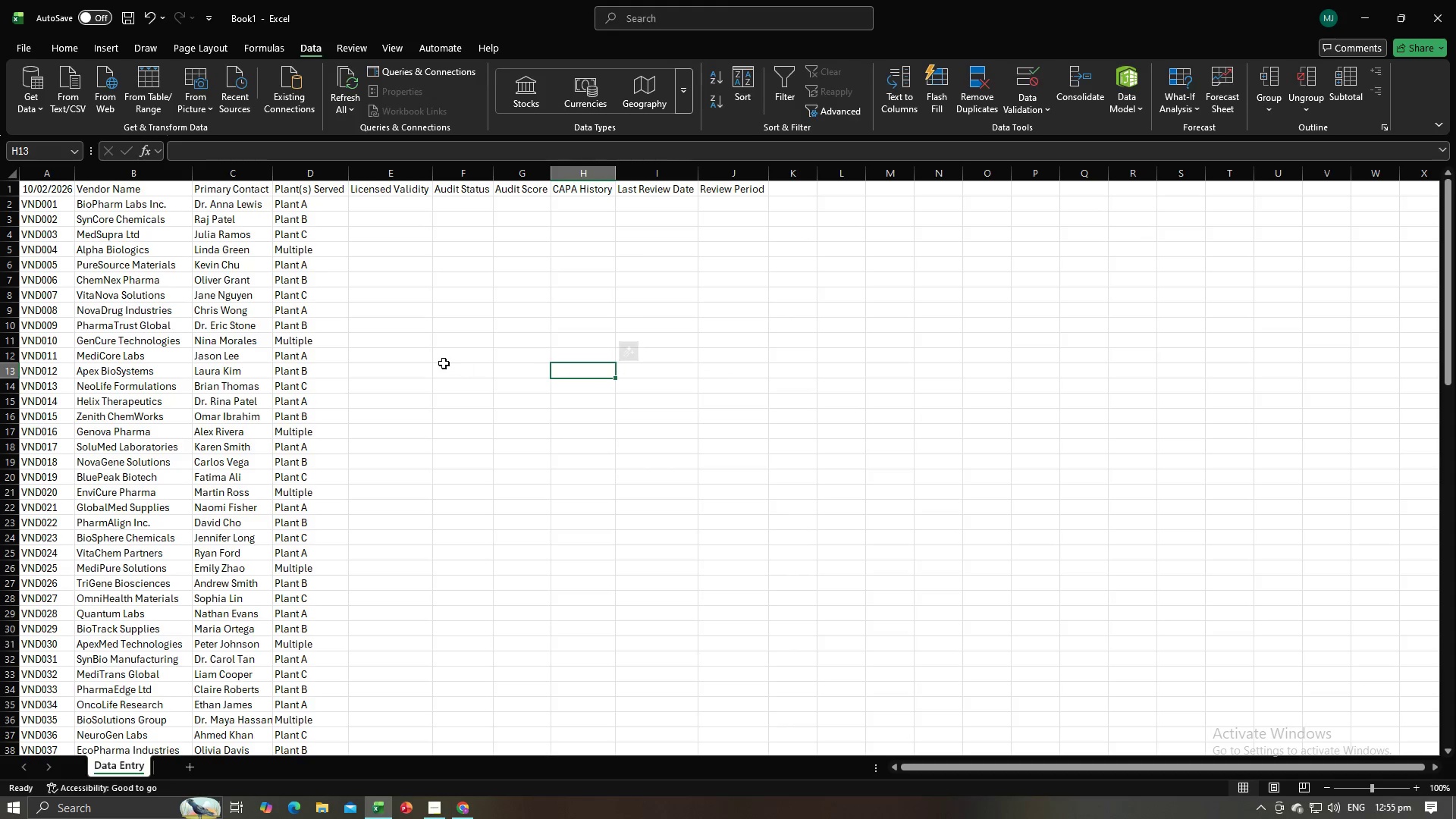 
hold_key(key=ControlLeft, duration=1.62)